 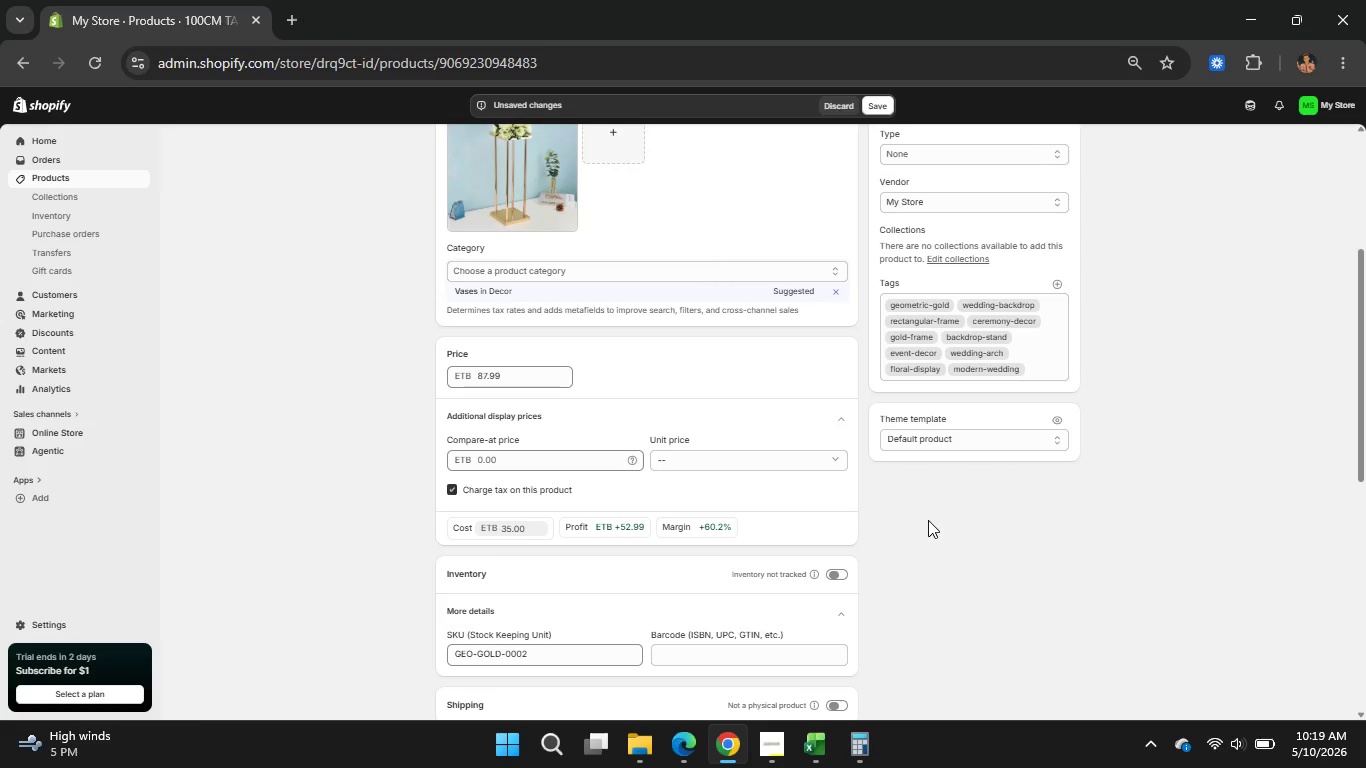 
scroll: coordinate [928, 520], scroll_direction: up, amount: 1.0
 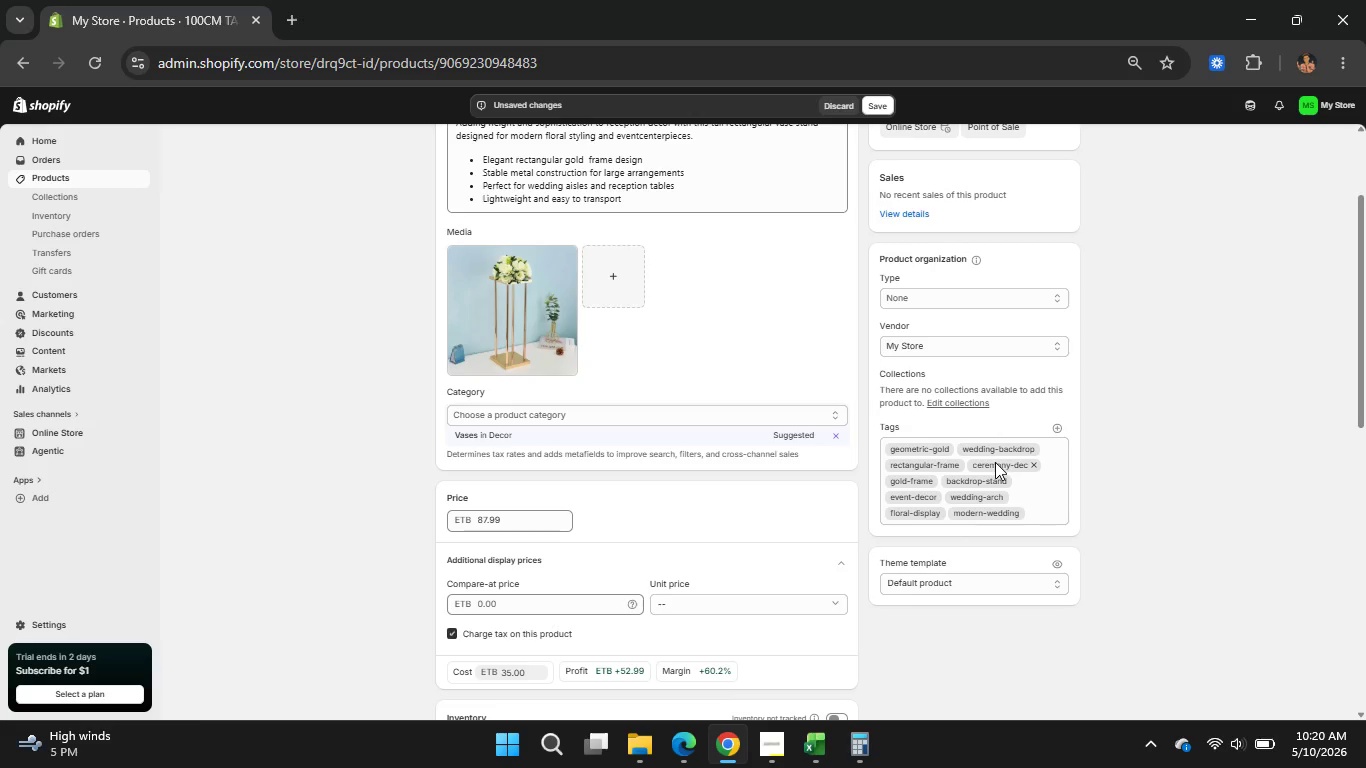 
wait(15.02)
 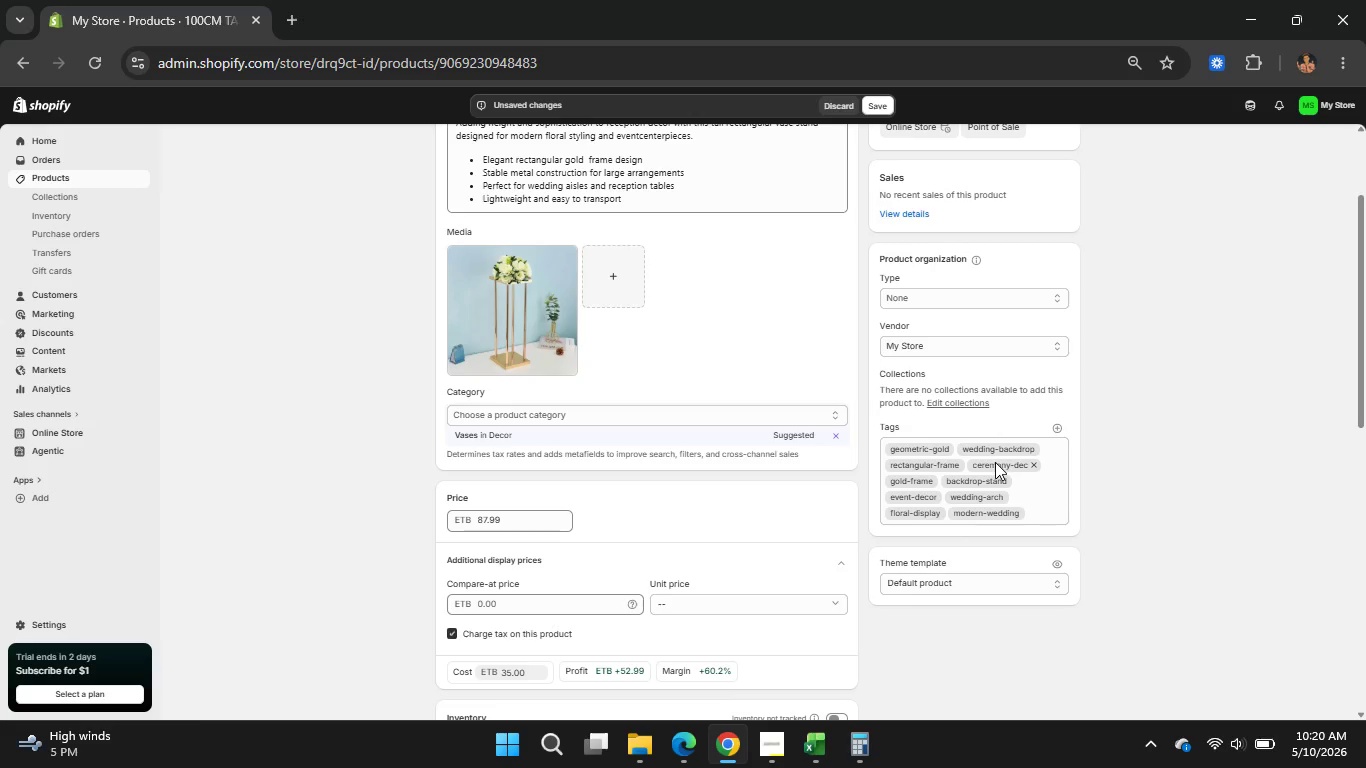 
scroll: coordinate [609, 511], scroll_direction: down, amount: 2.0
 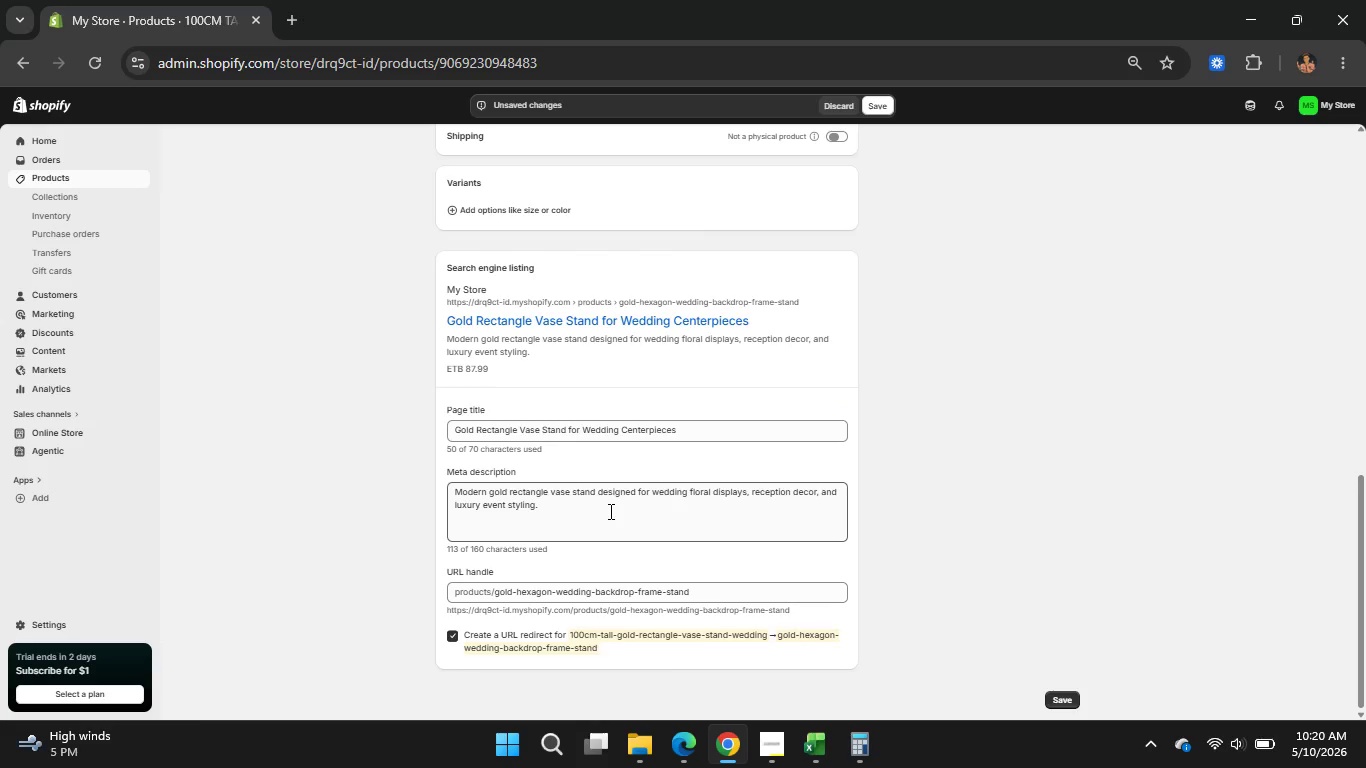 
wait(16.94)
 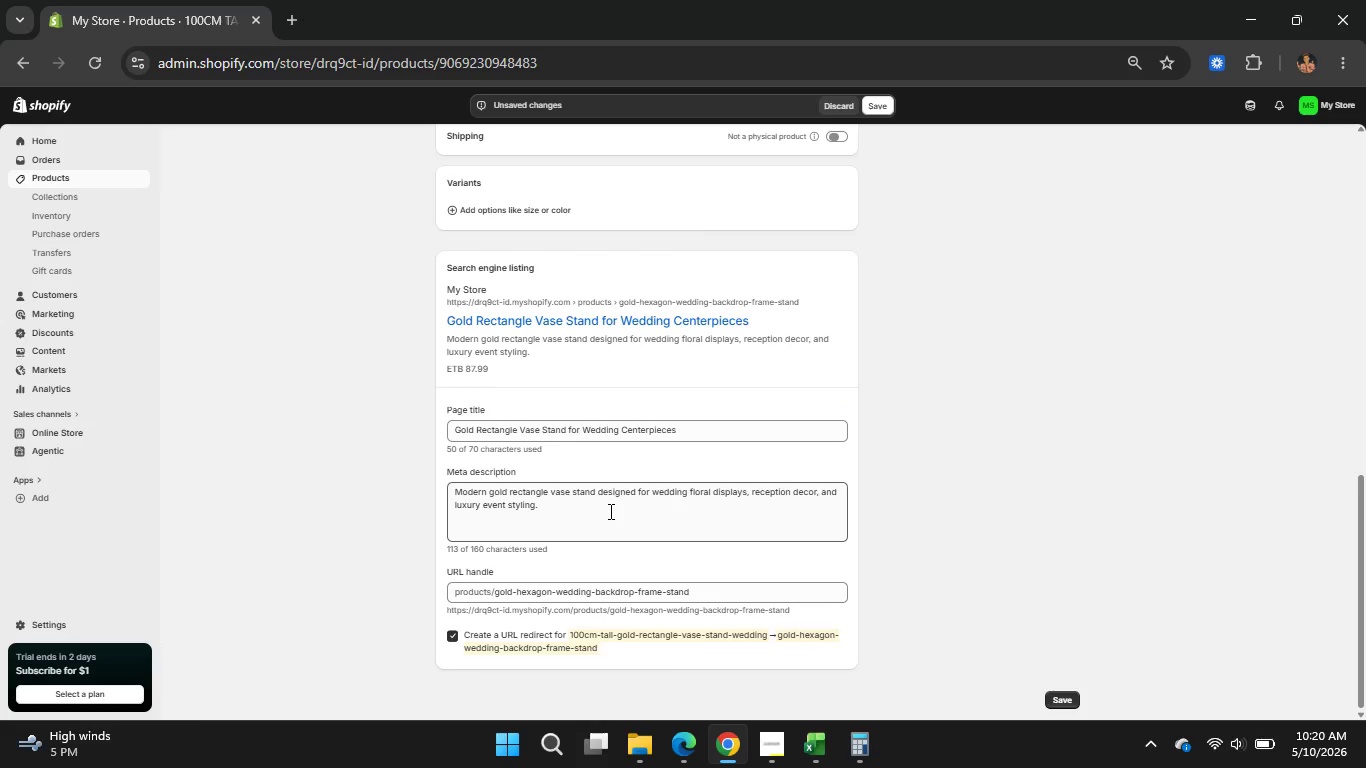 
scroll: coordinate [609, 511], scroll_direction: up, amount: 4.0
 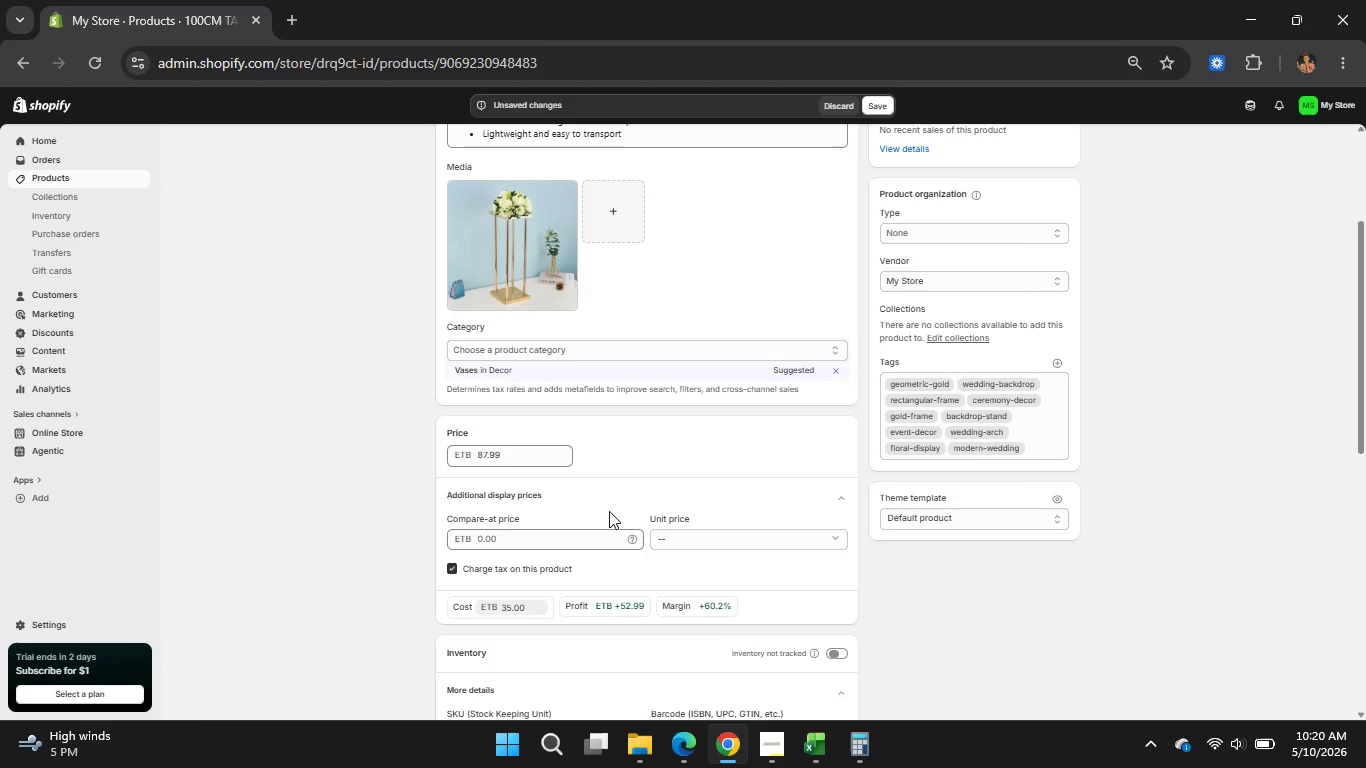 
scroll: coordinate [609, 511], scroll_direction: none, amount: 0.0
 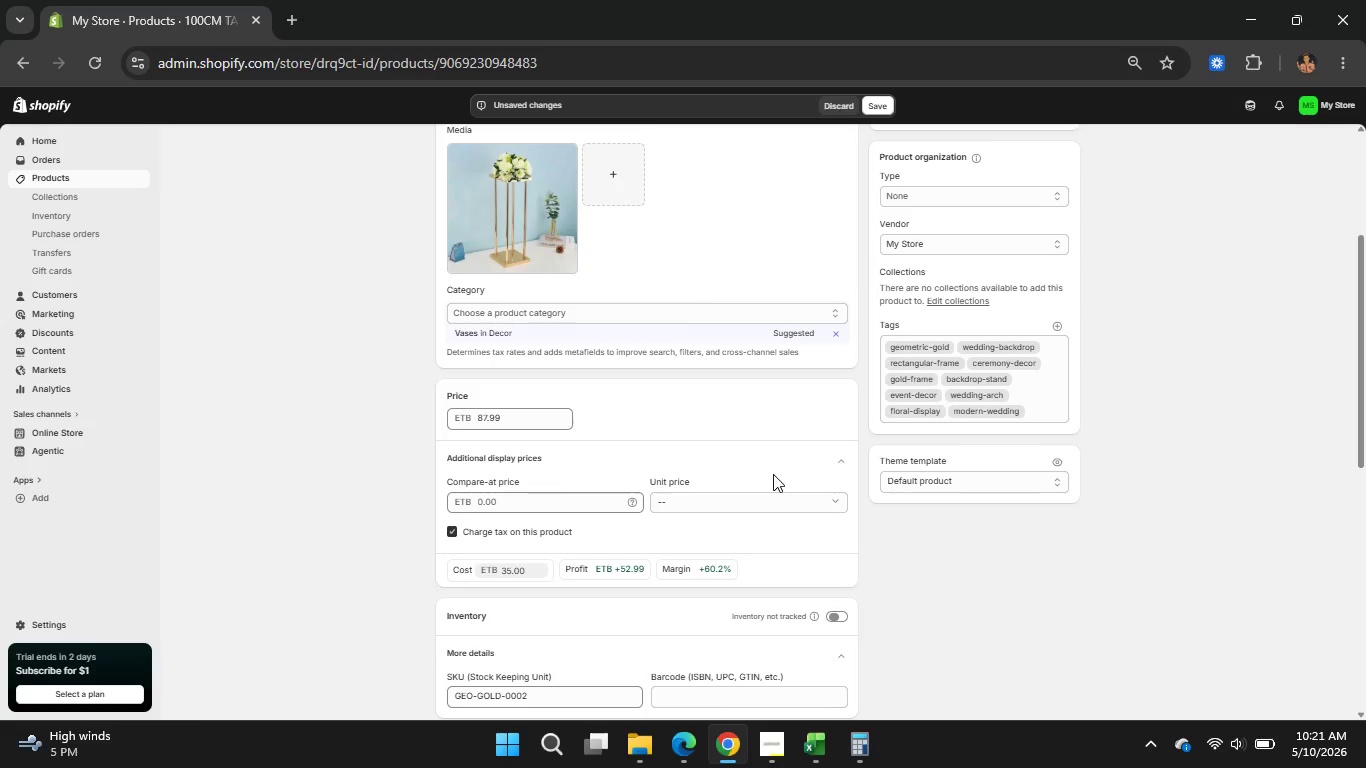 
wait(40.85)
 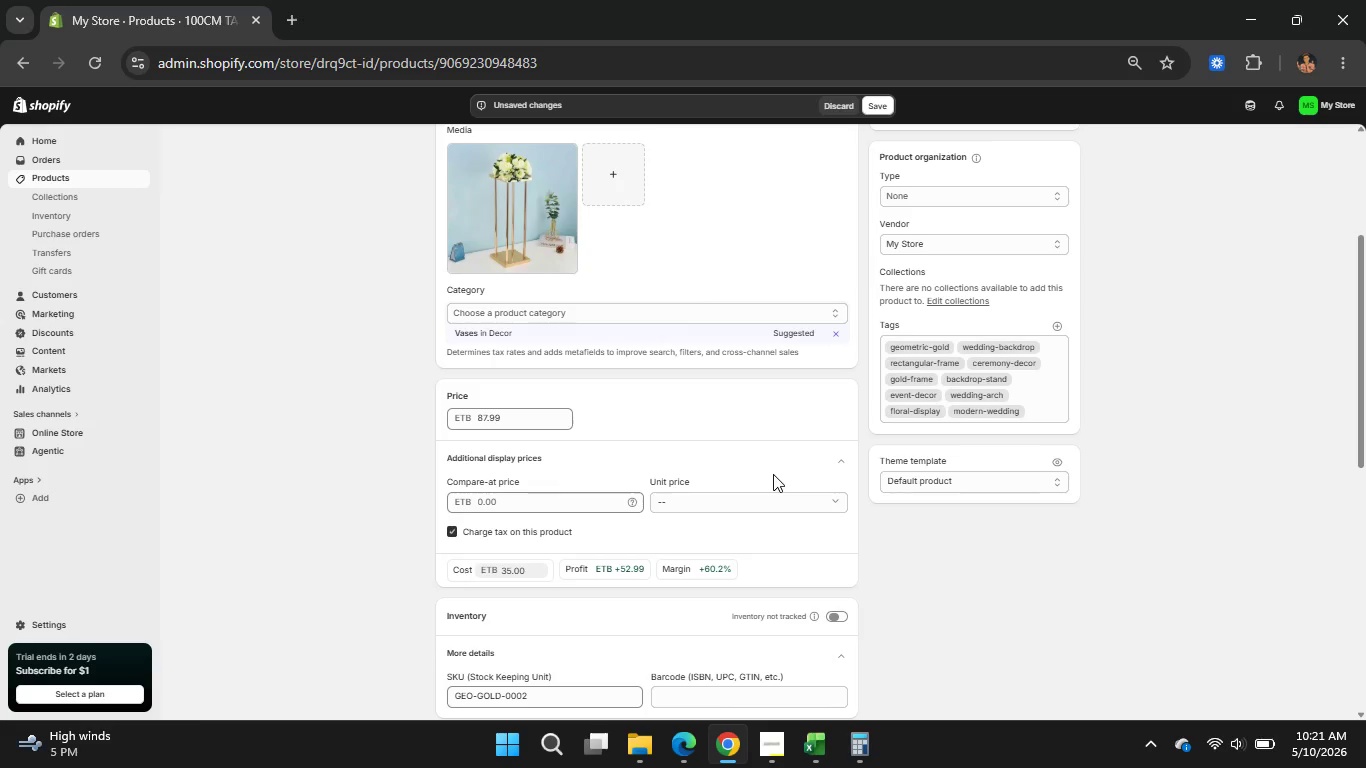 
scroll: coordinate [598, 559], scroll_direction: down, amount: 7.0
 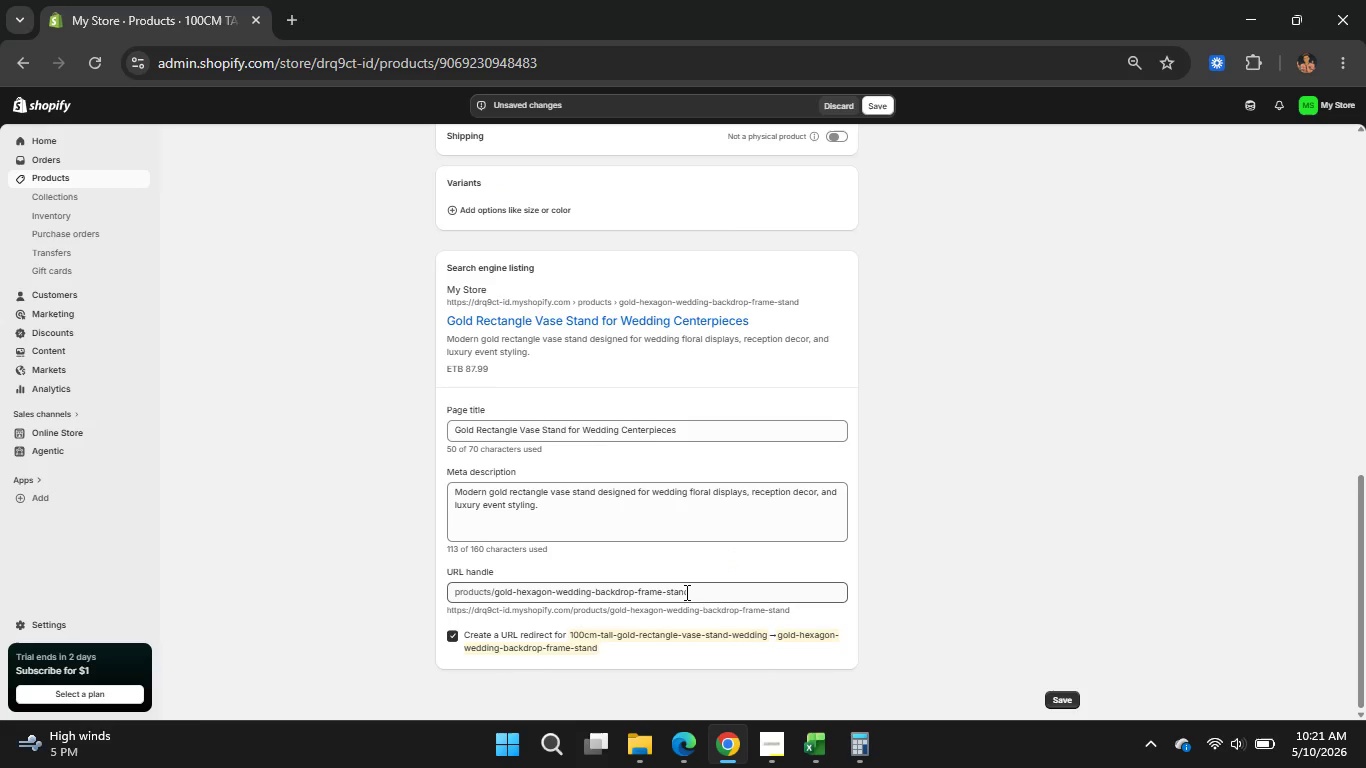 
left_click_drag(start_coordinate=[688, 591], to_coordinate=[518, 591])
 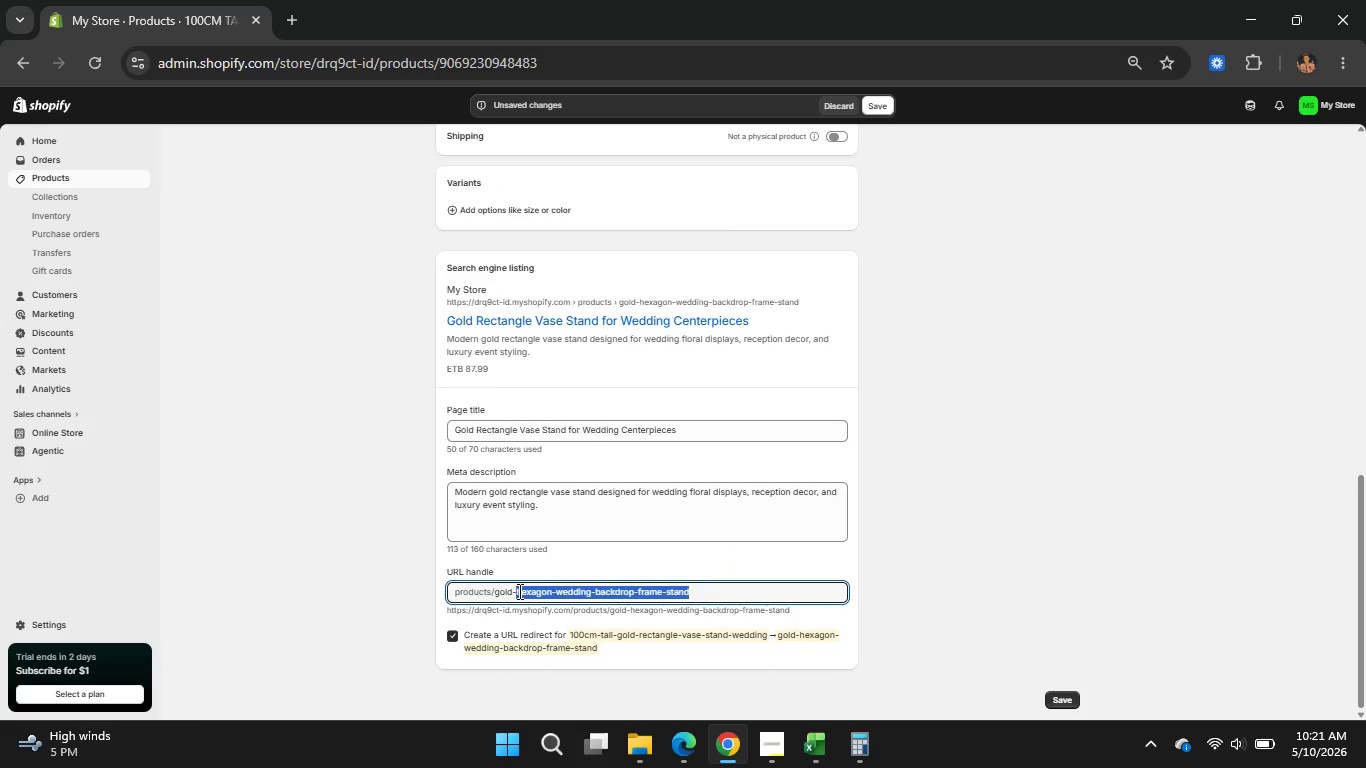 
type(rec)
 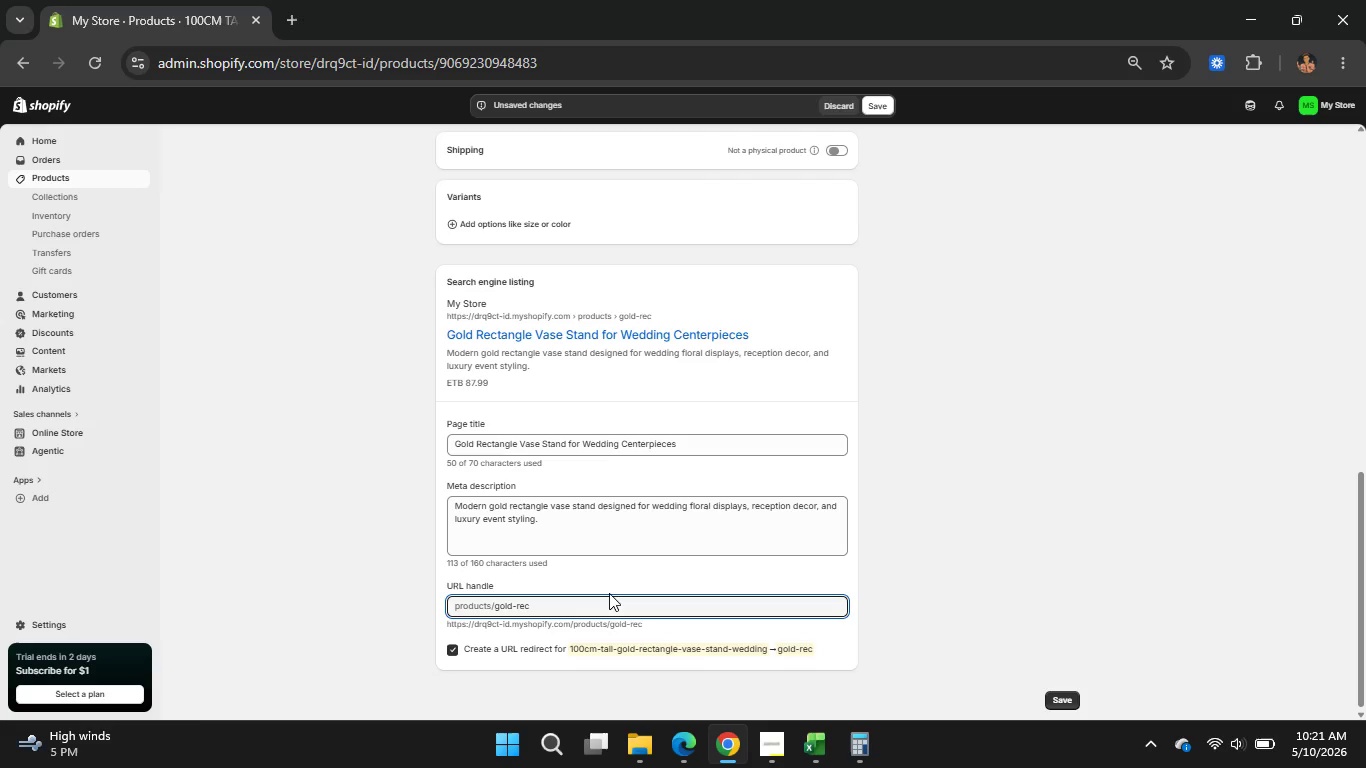 
type(tangular)
 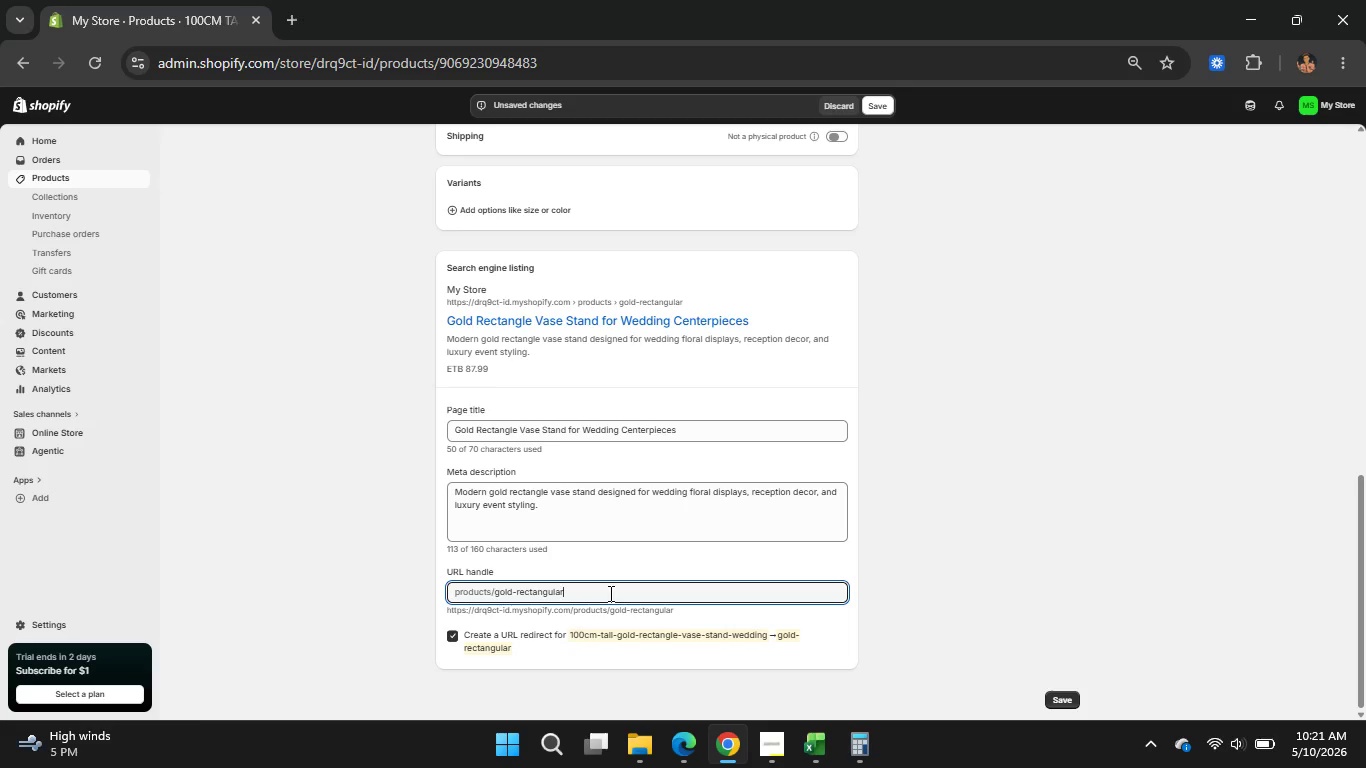 
wait(5.2)
 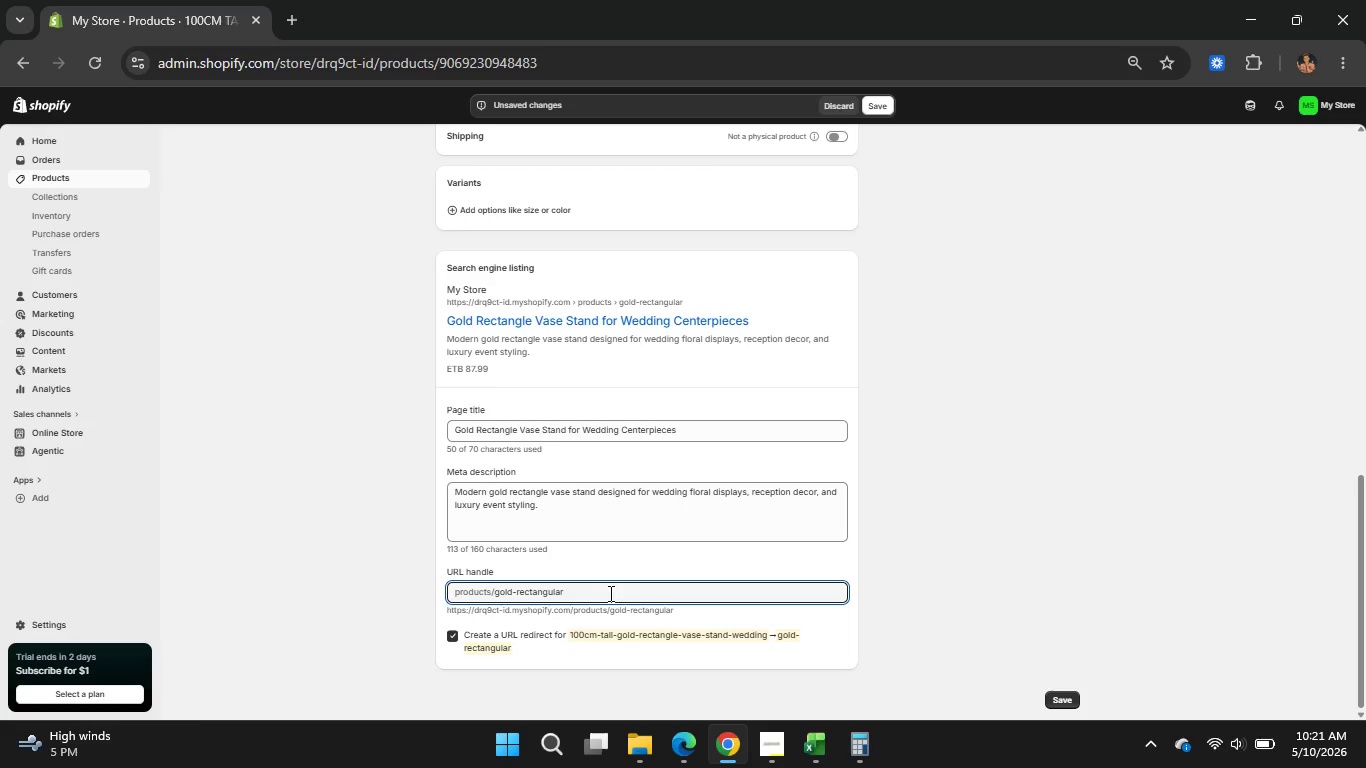 
type(-floral)
 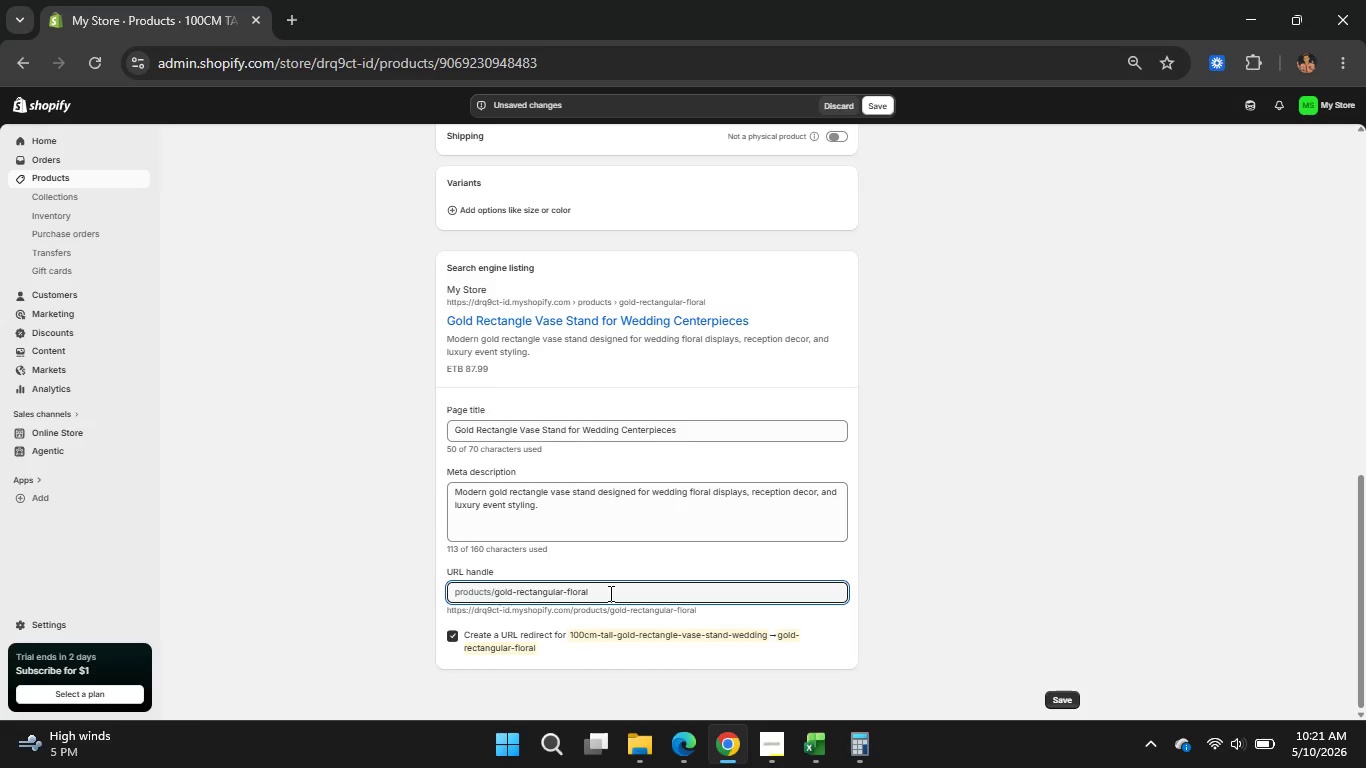 
type(-arch-frame)
 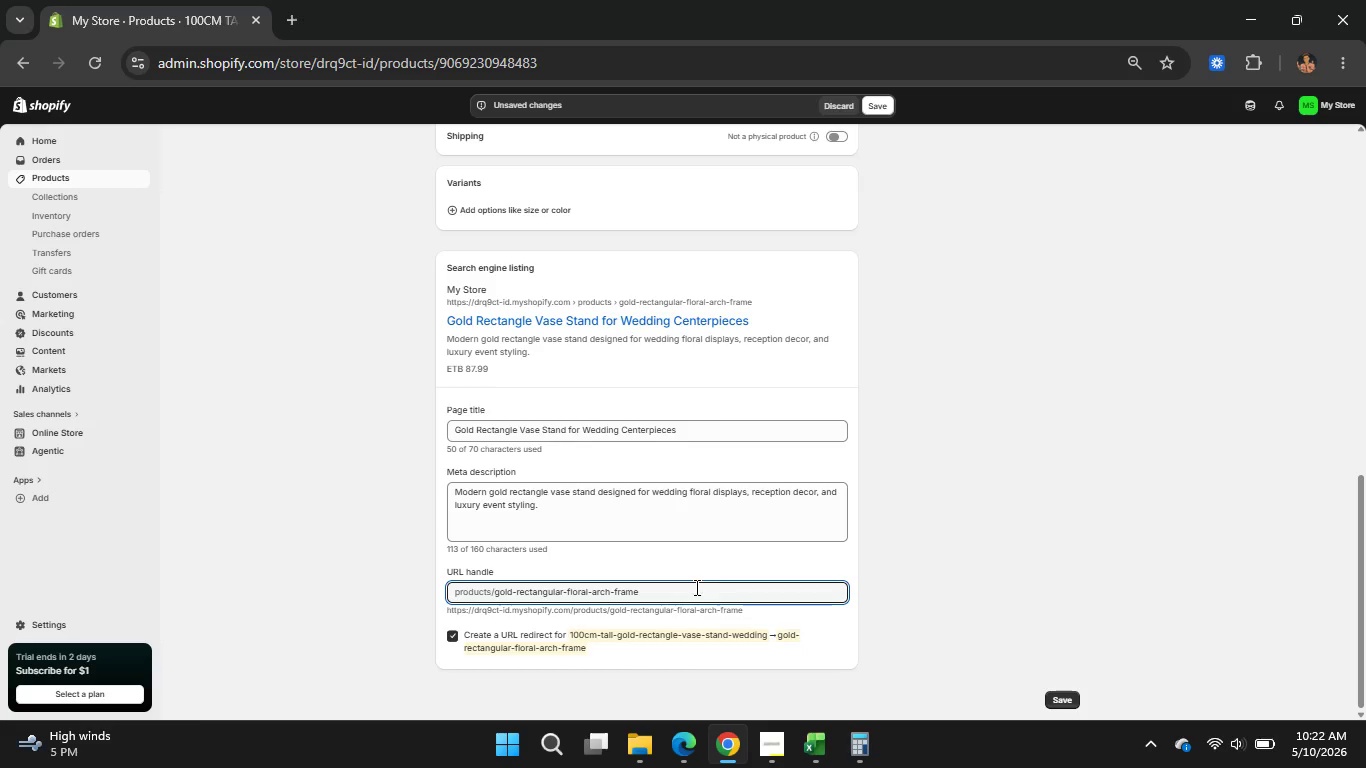 
wait(10.66)
 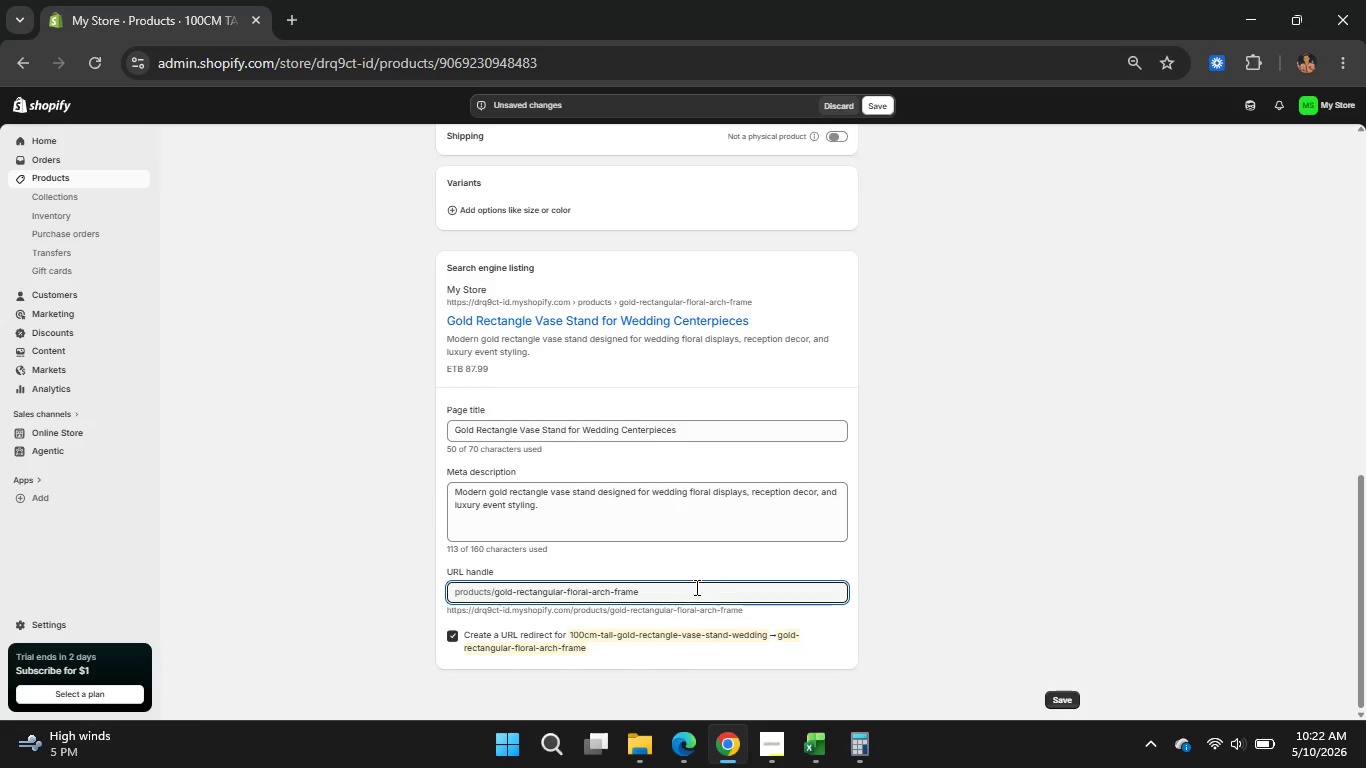 
scroll: coordinate [814, 538], scroll_direction: down, amount: 1.0
 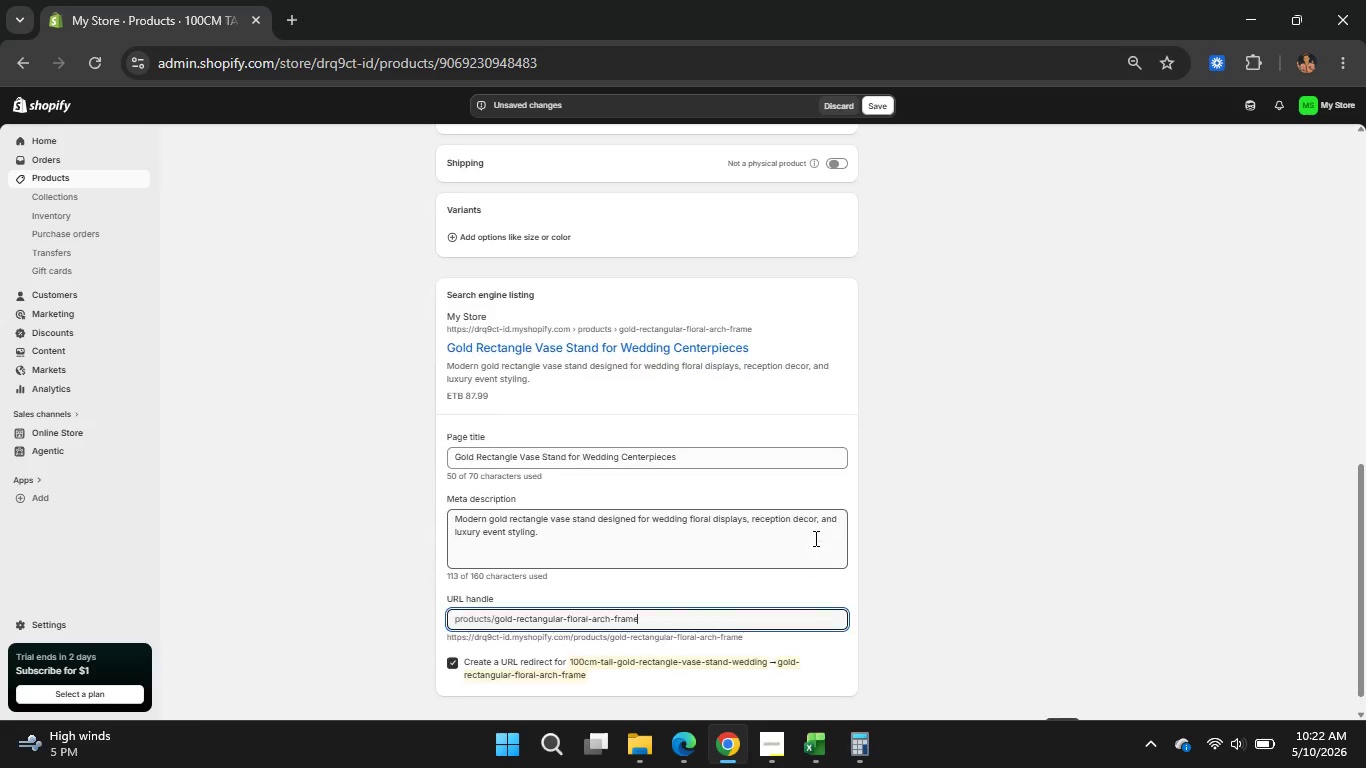 
scroll: coordinate [814, 538], scroll_direction: none, amount: 0.0
 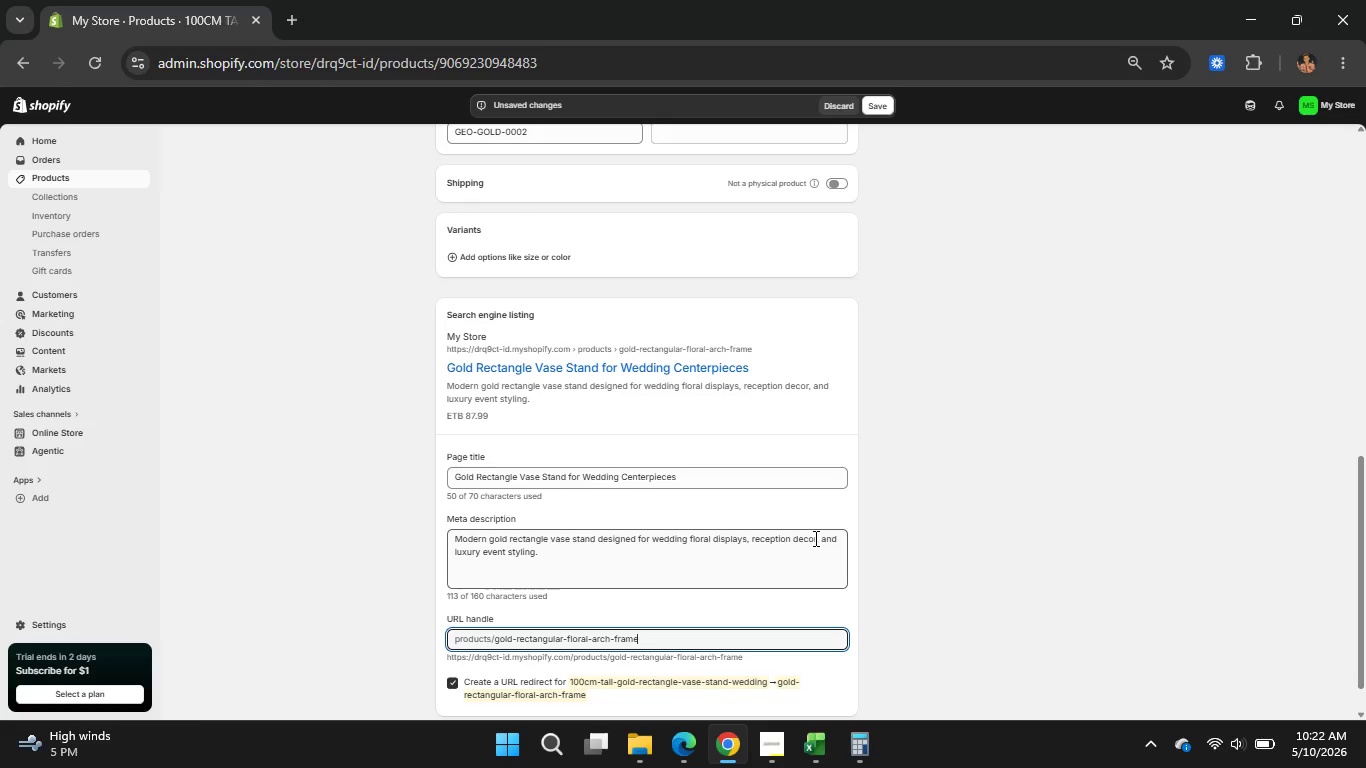 
scroll: coordinate [814, 538], scroll_direction: up, amount: 1.0
 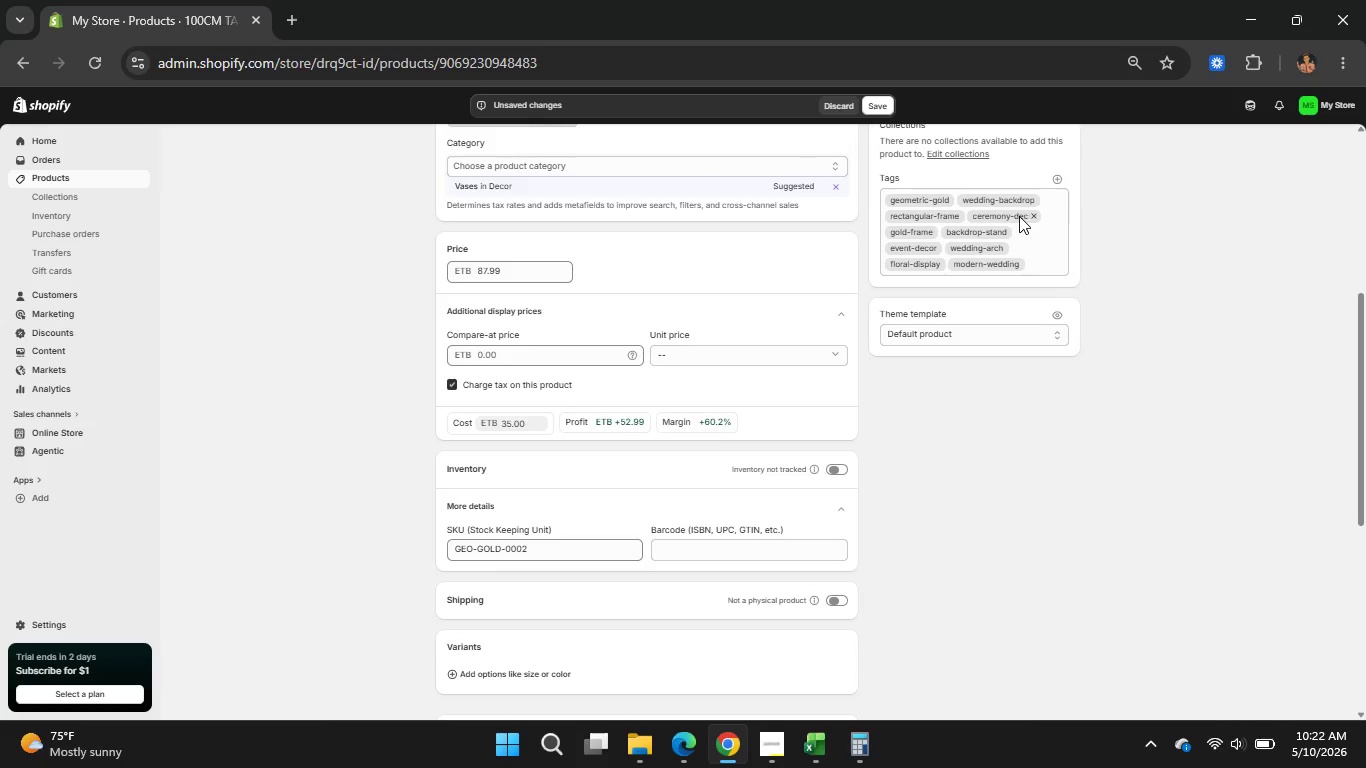 
wait(17.53)
 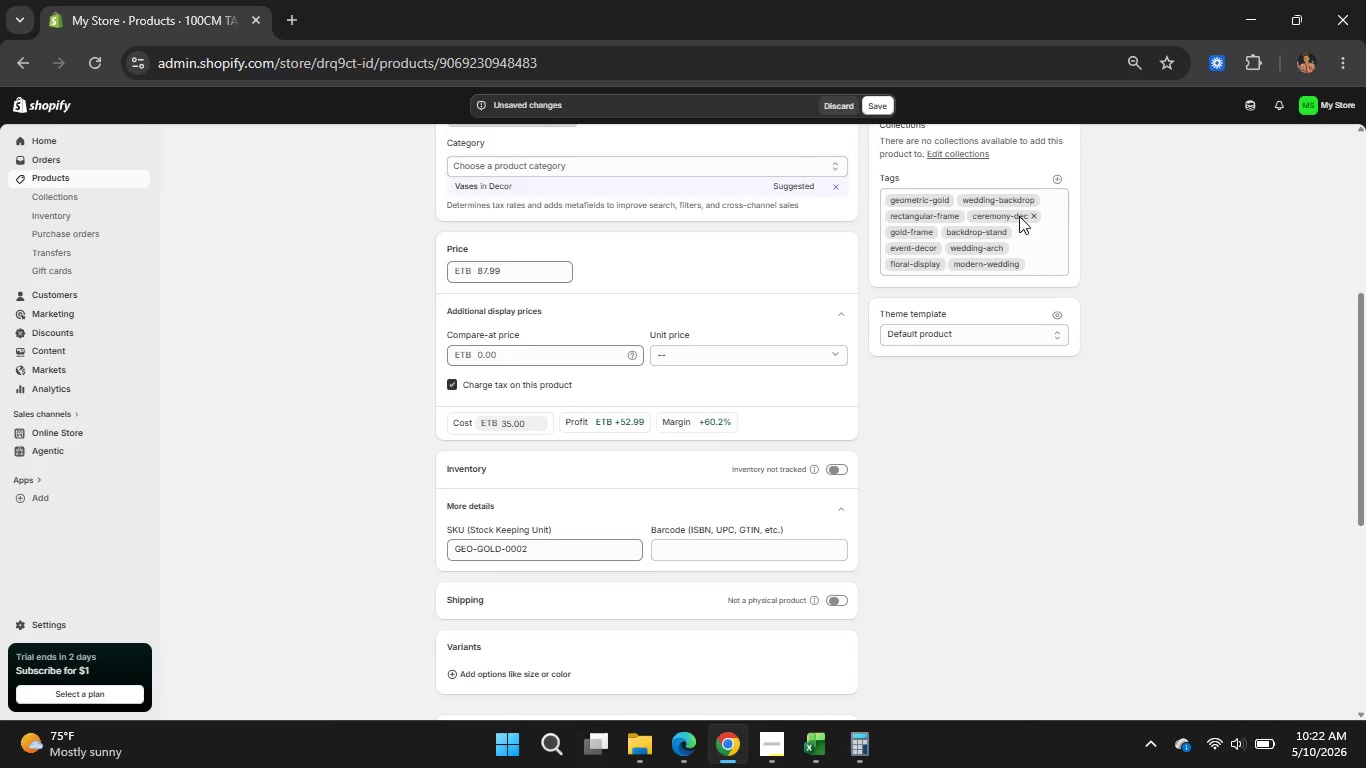 
left_click([1031, 198])
 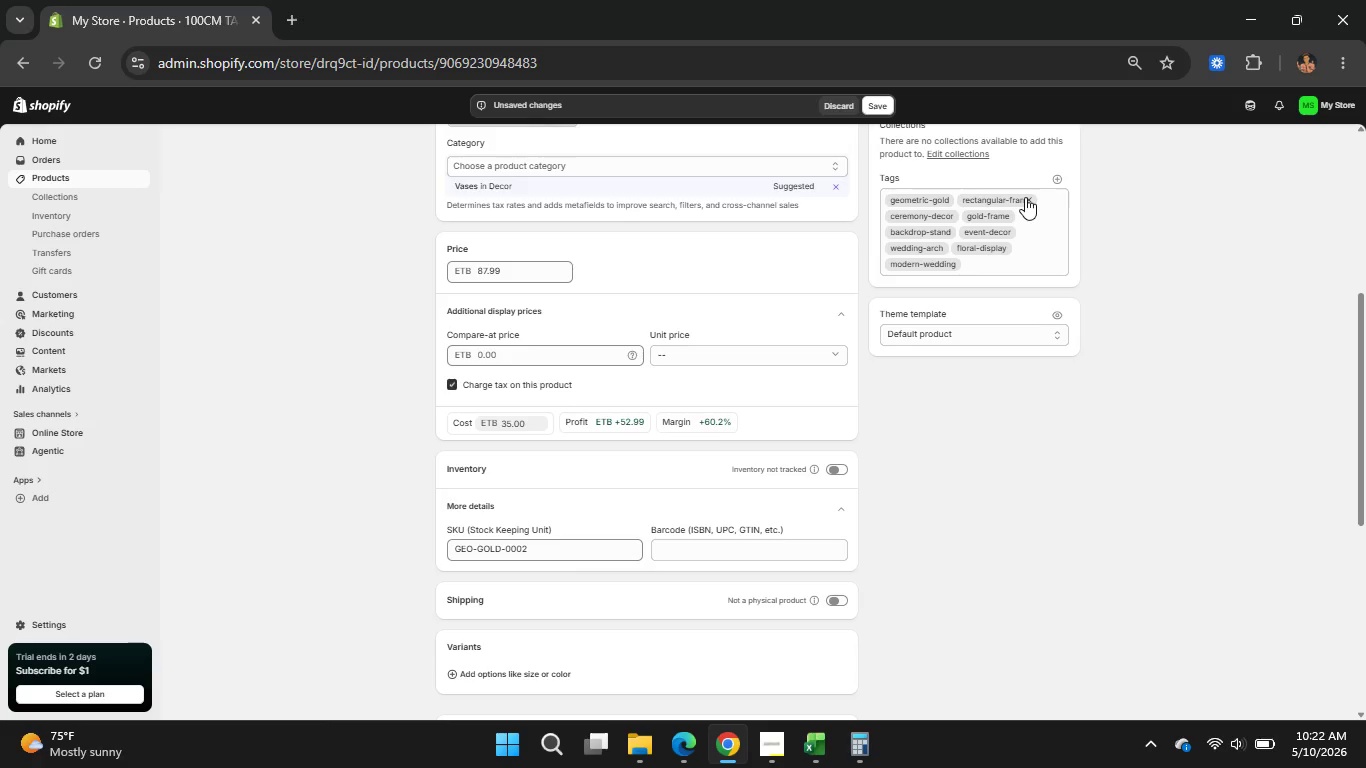 
left_click([1027, 197])
 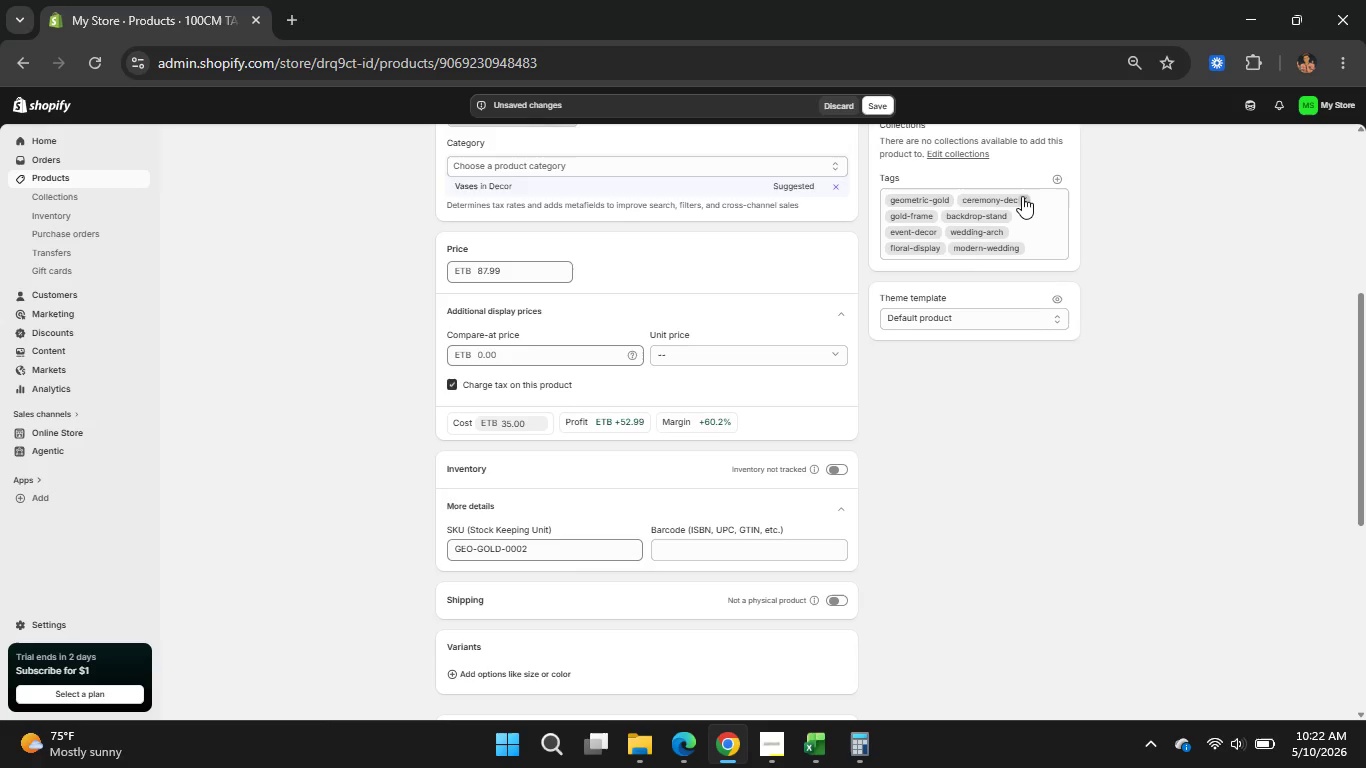 
left_click([1022, 196])
 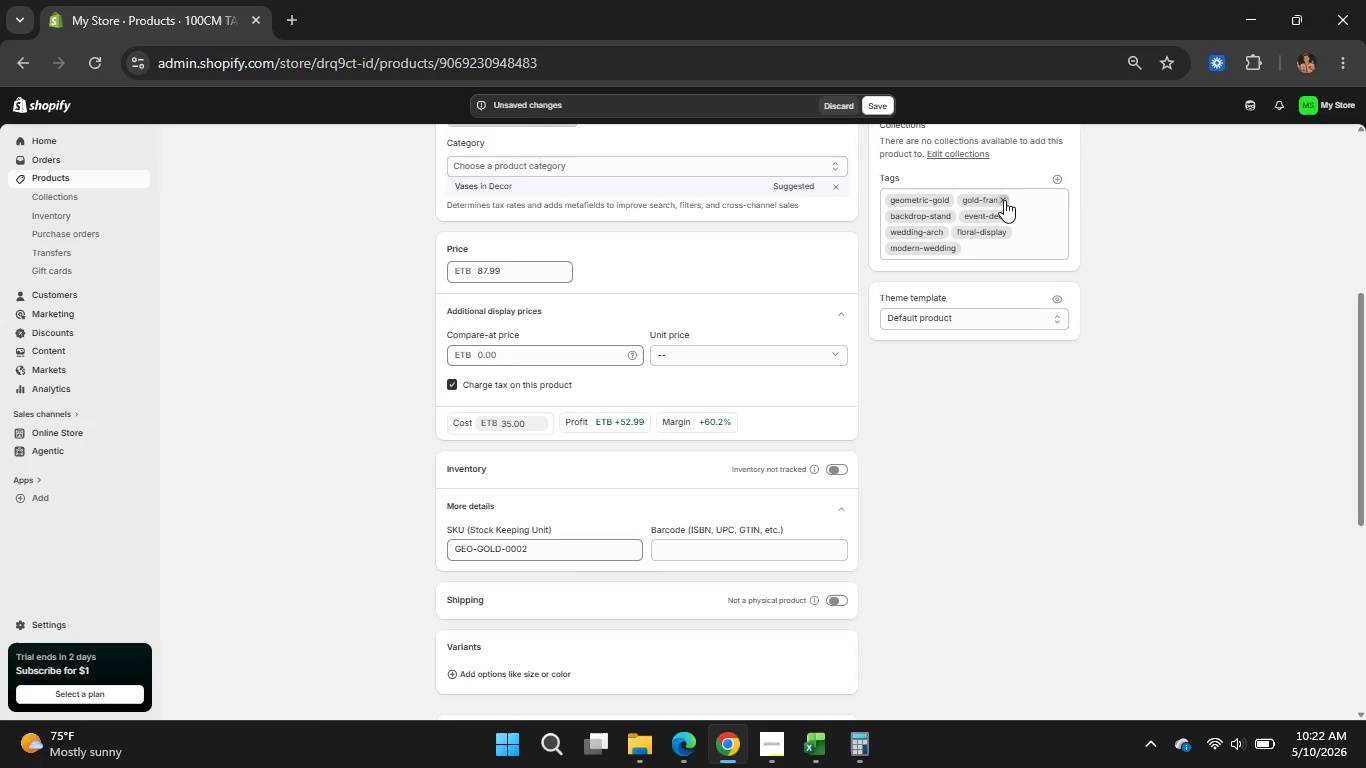 
left_click([1004, 200])
 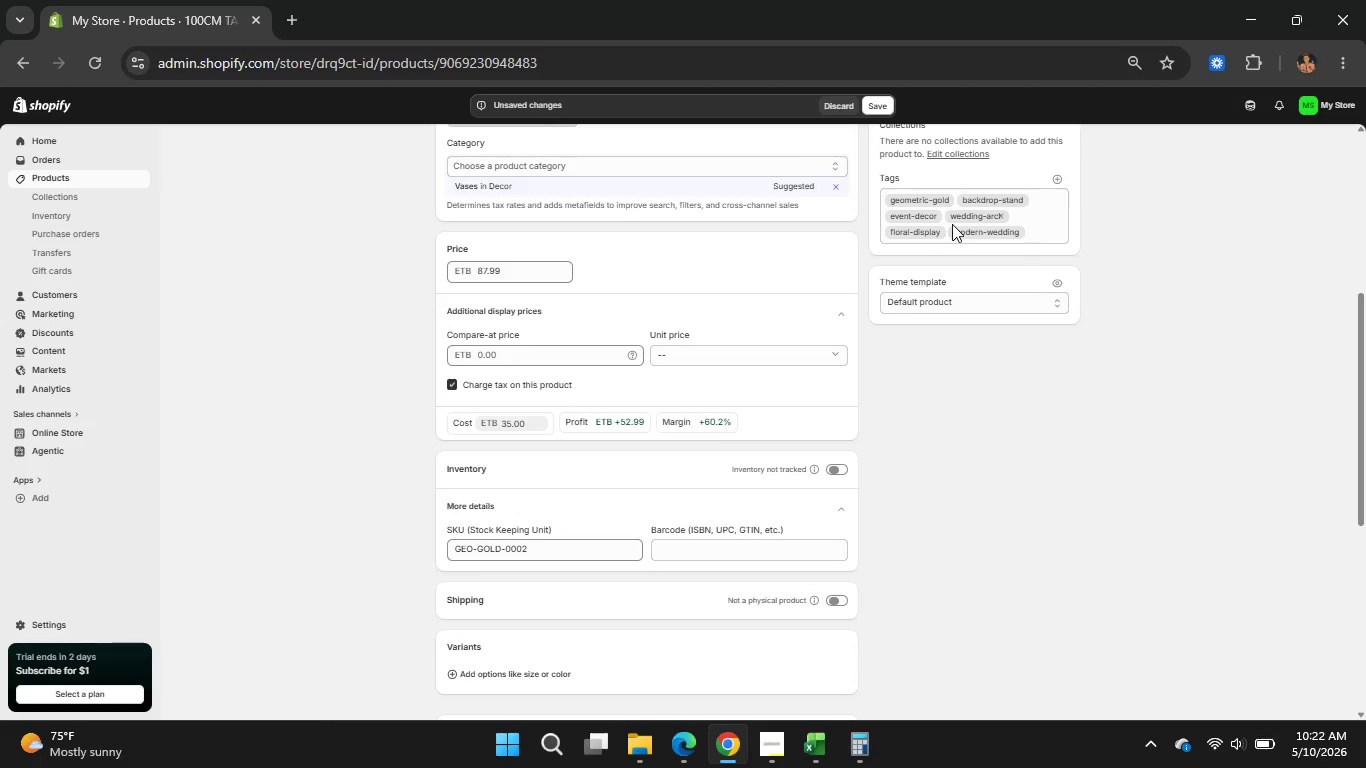 
left_click([1022, 197])
 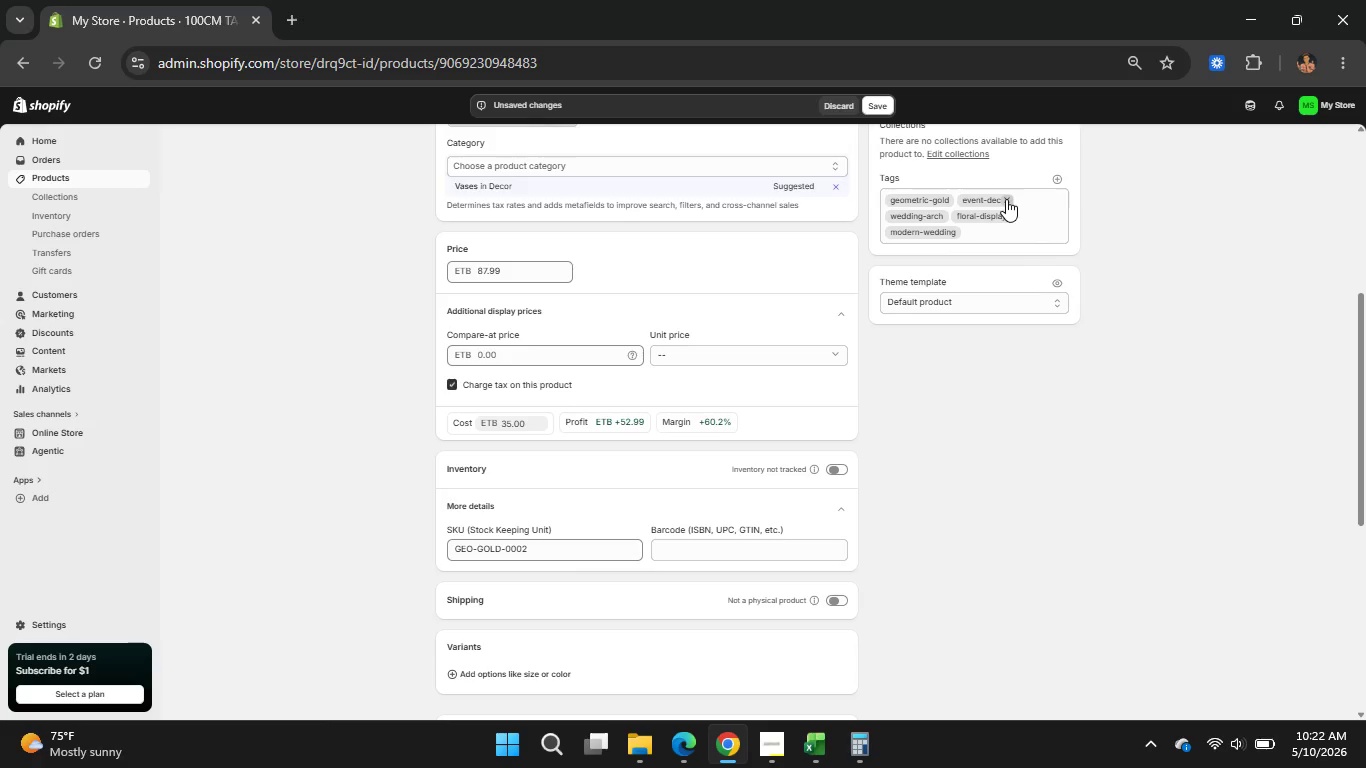 
left_click([1006, 199])
 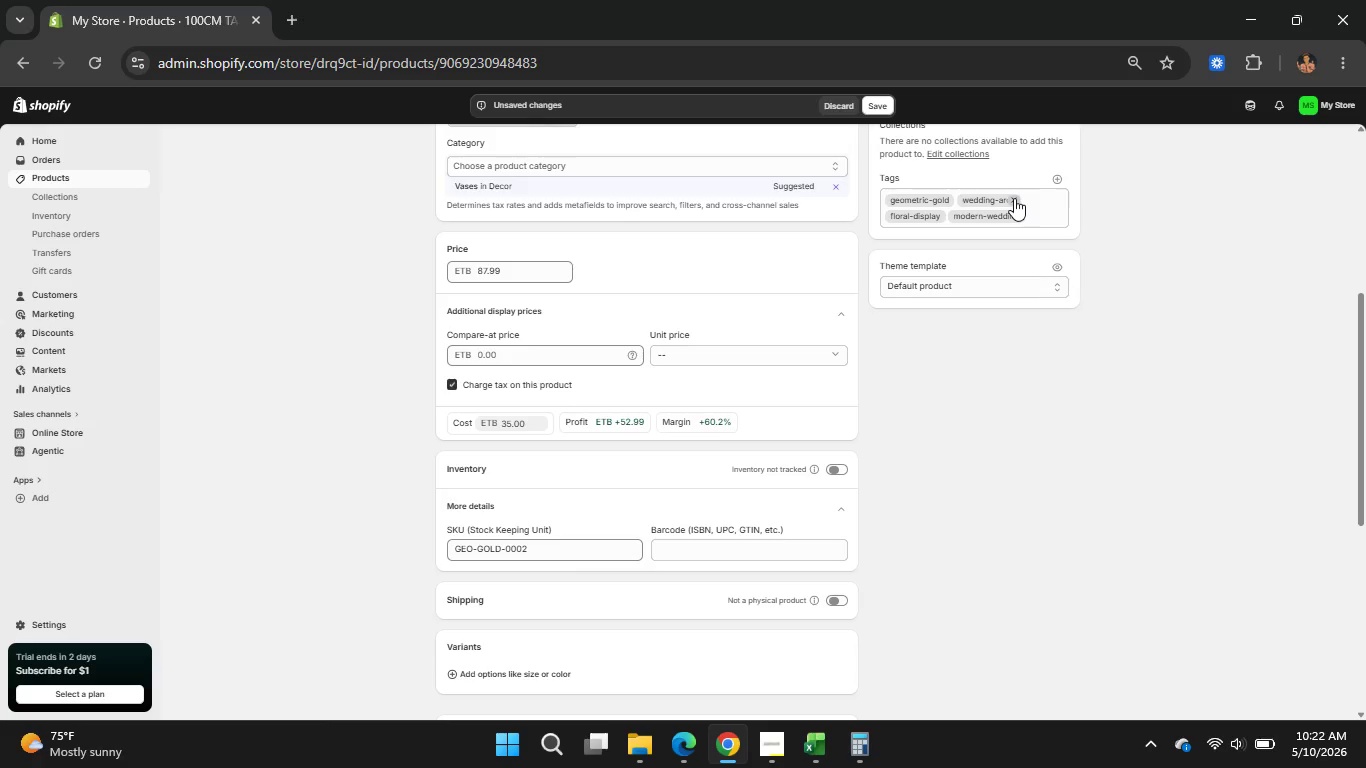 
left_click([1012, 199])
 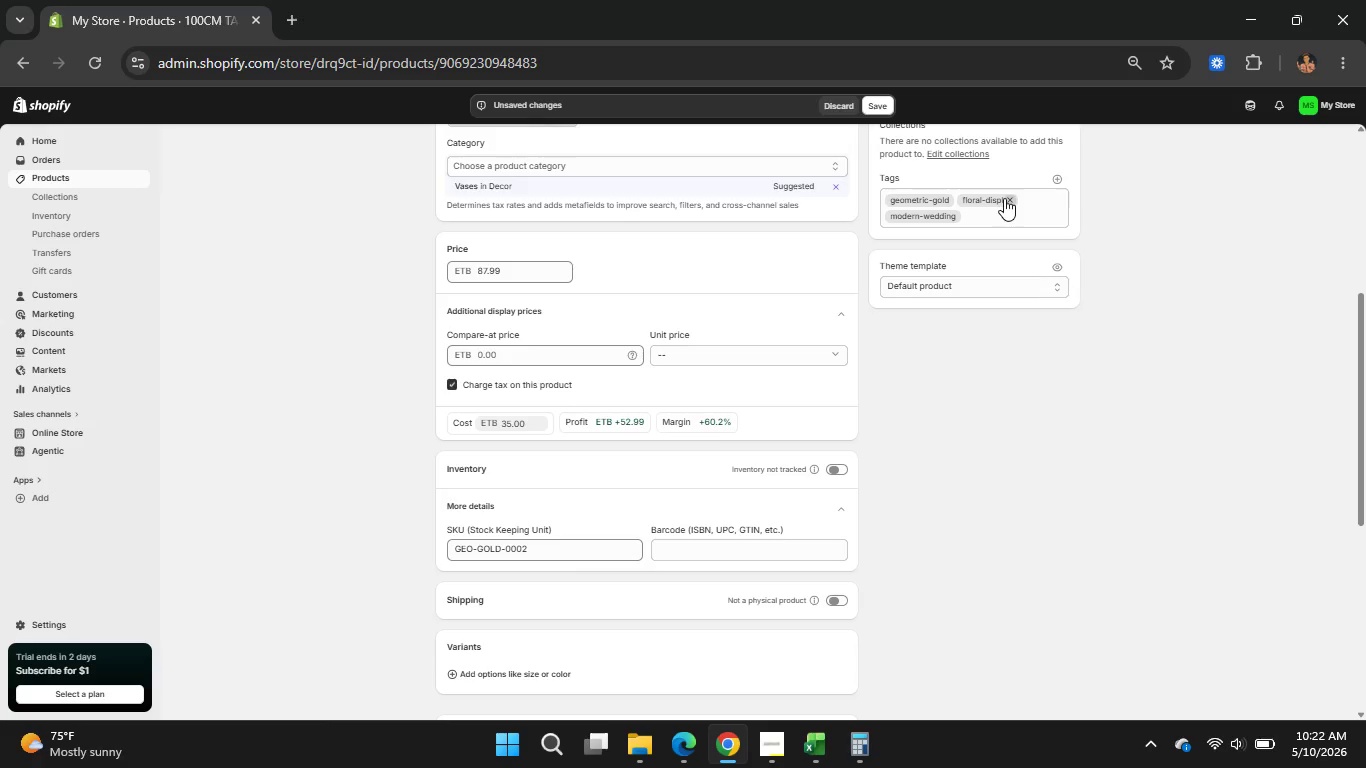 
left_click([1004, 198])
 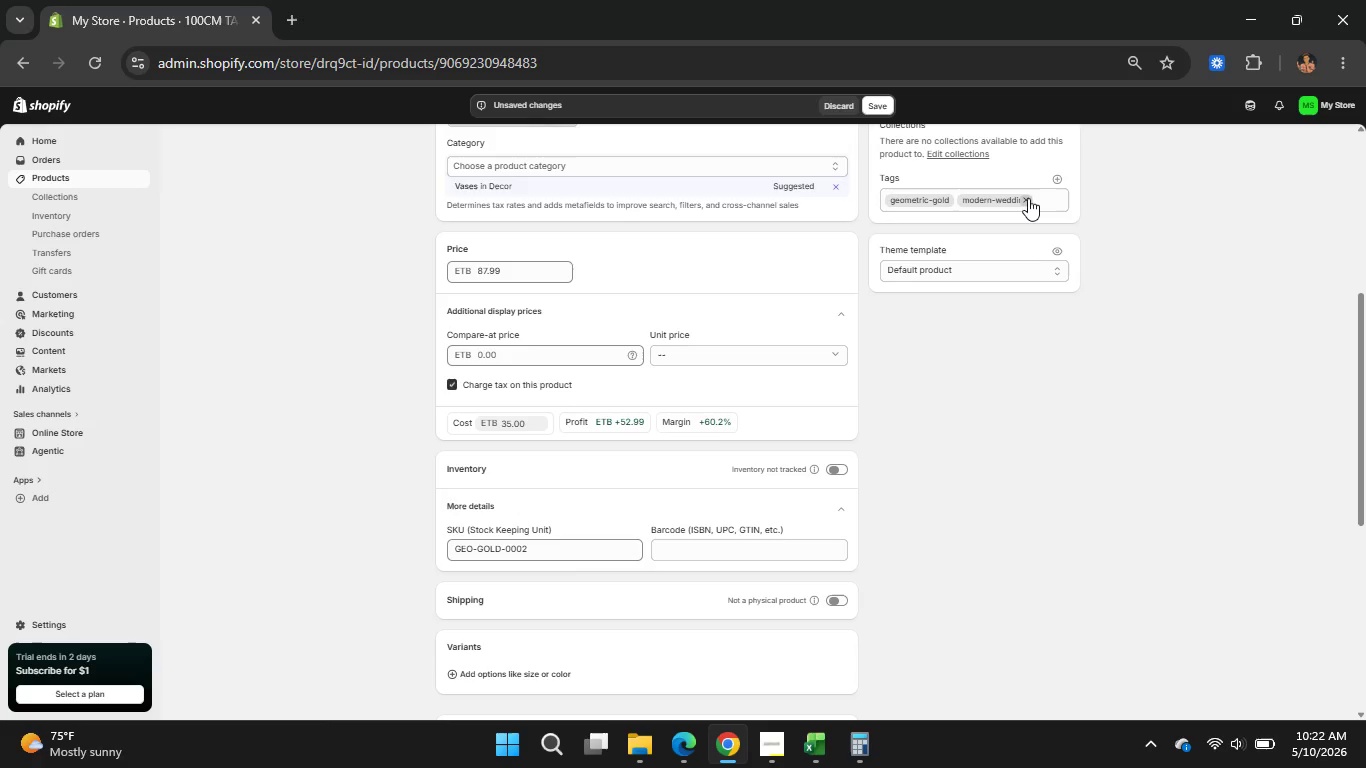 
left_click([1028, 198])
 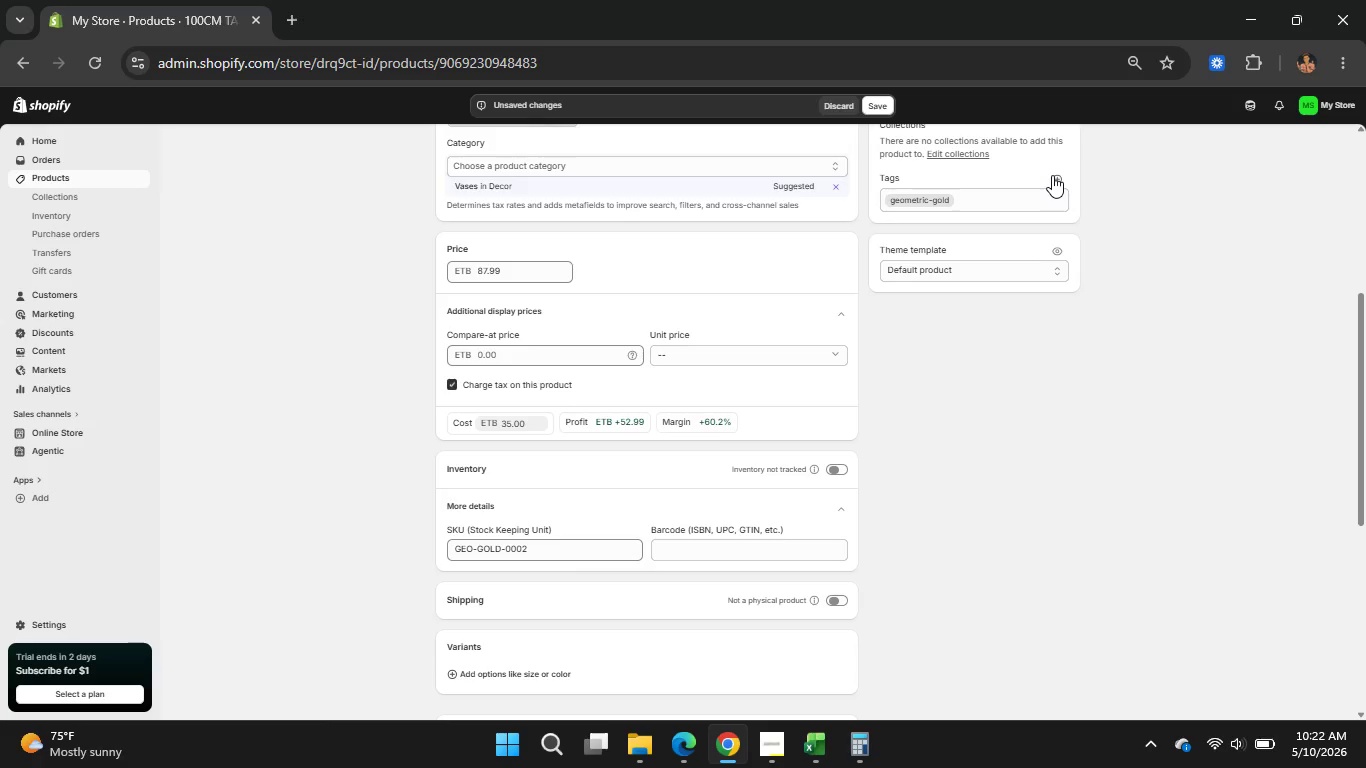 
left_click([1052, 175])
 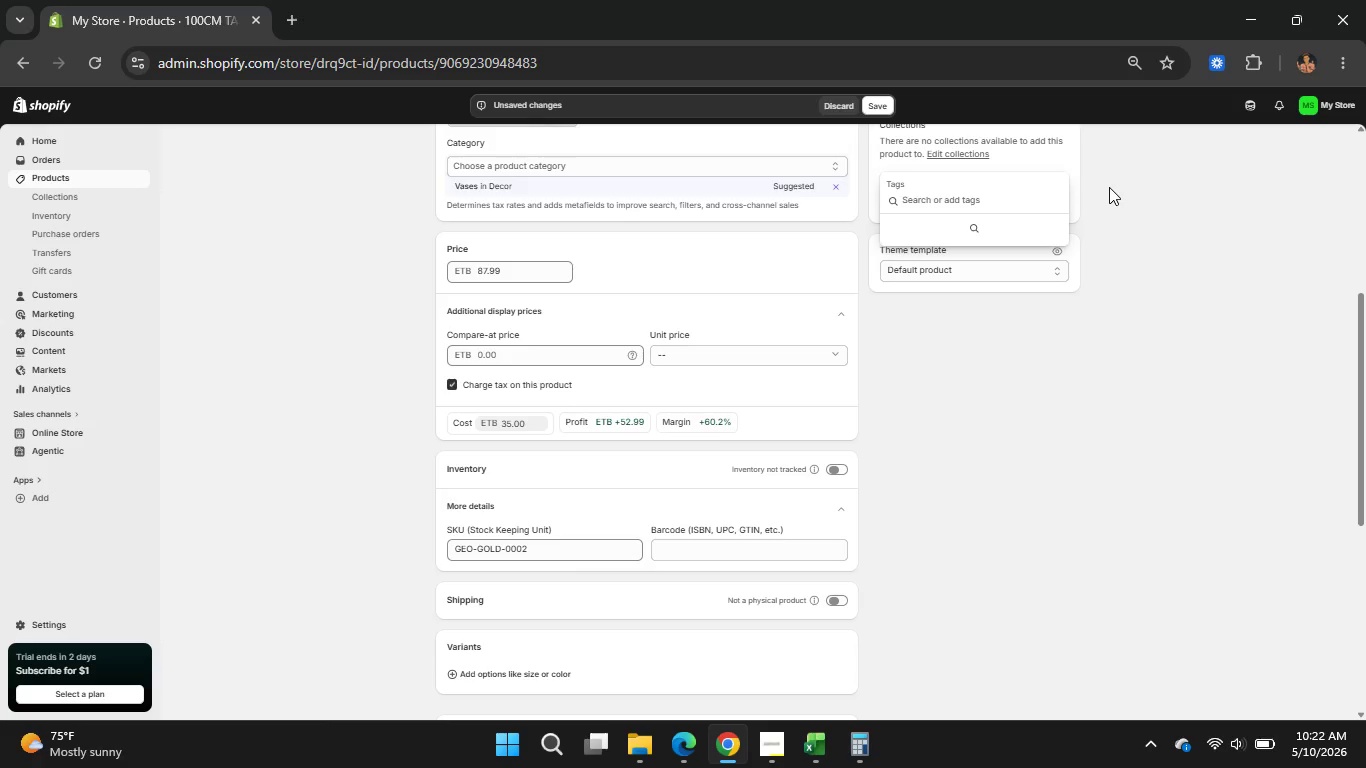 
wait(7.72)
 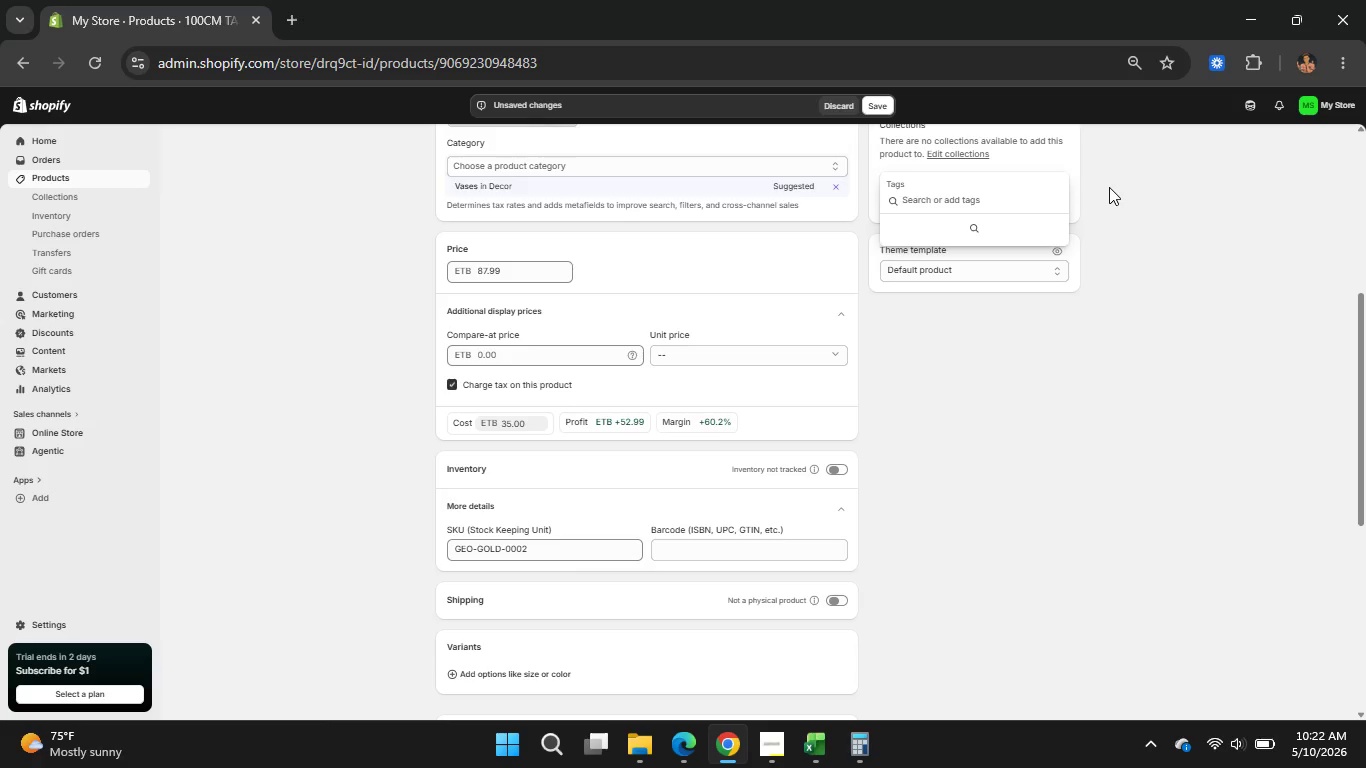 
type(floral-arch)
 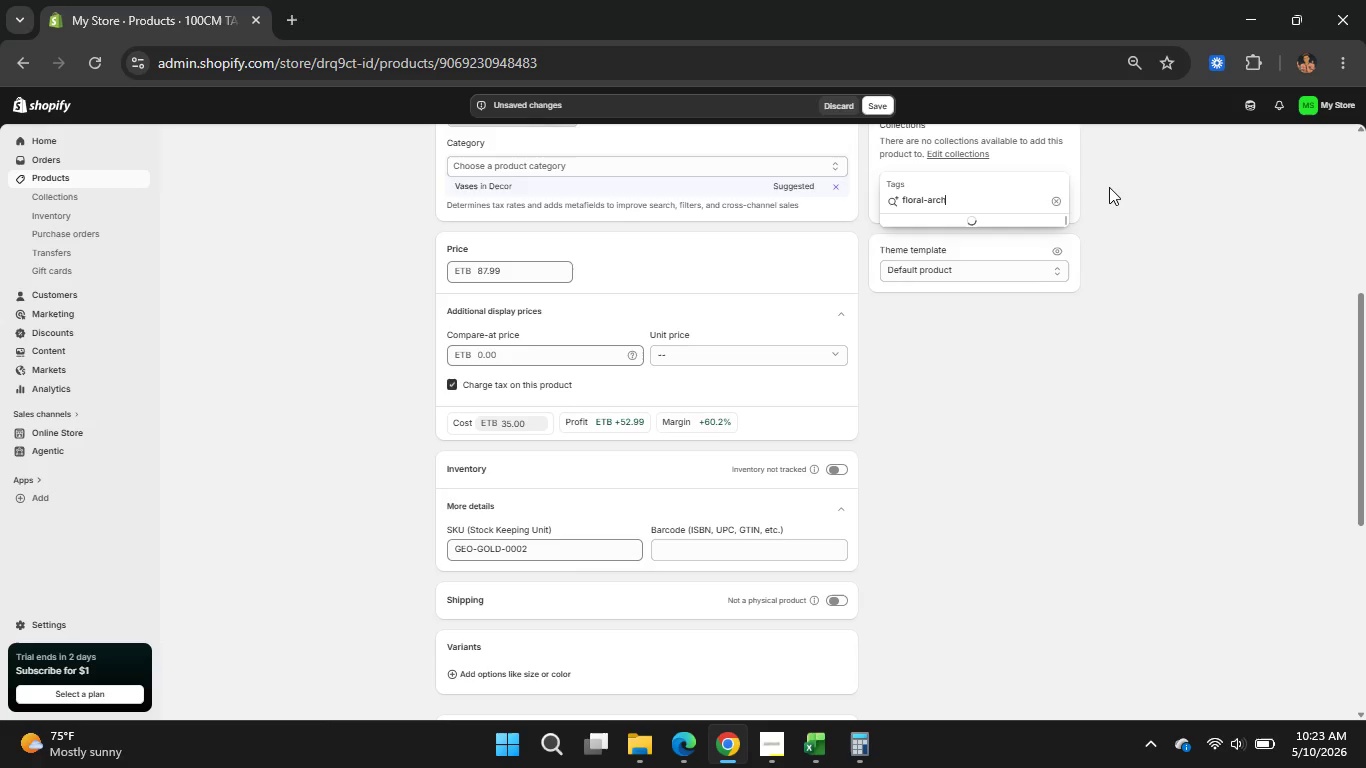 
key(Enter)
 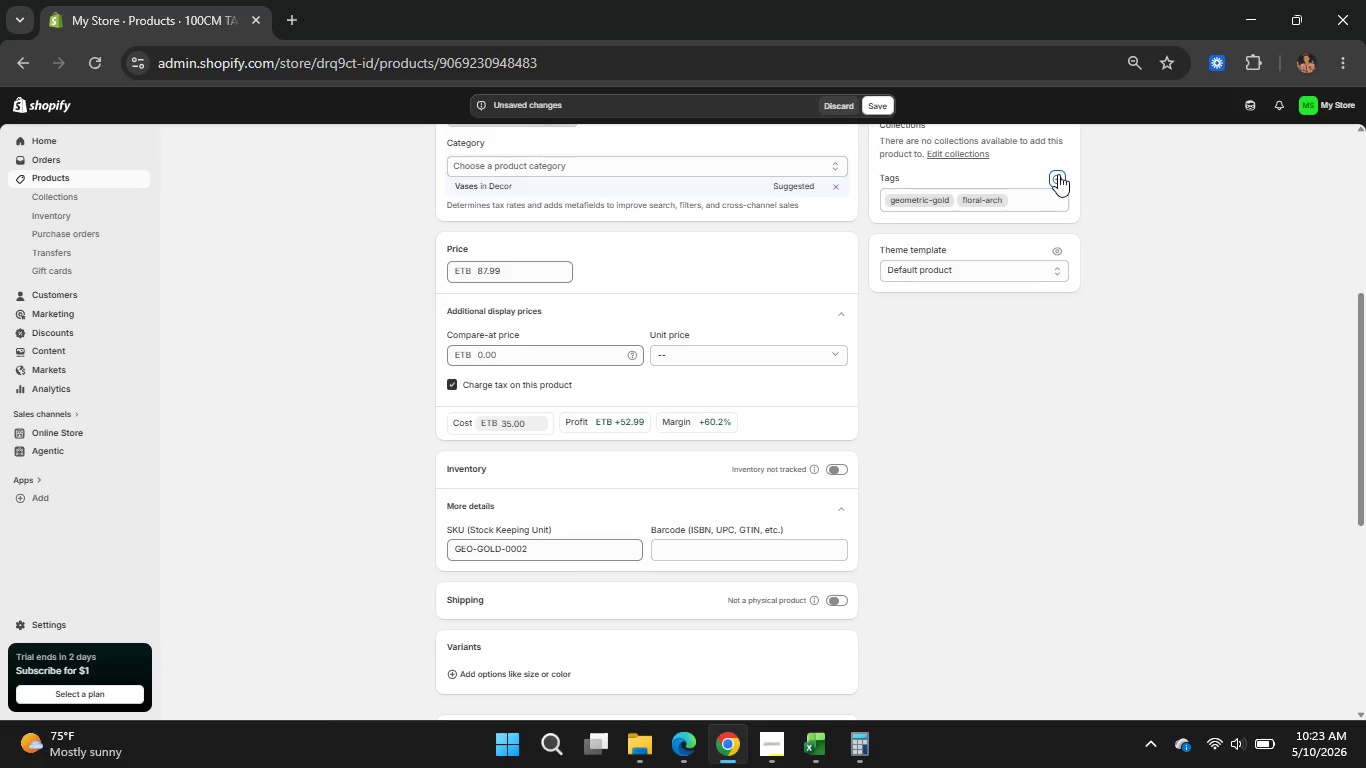 
left_click([1058, 174])
 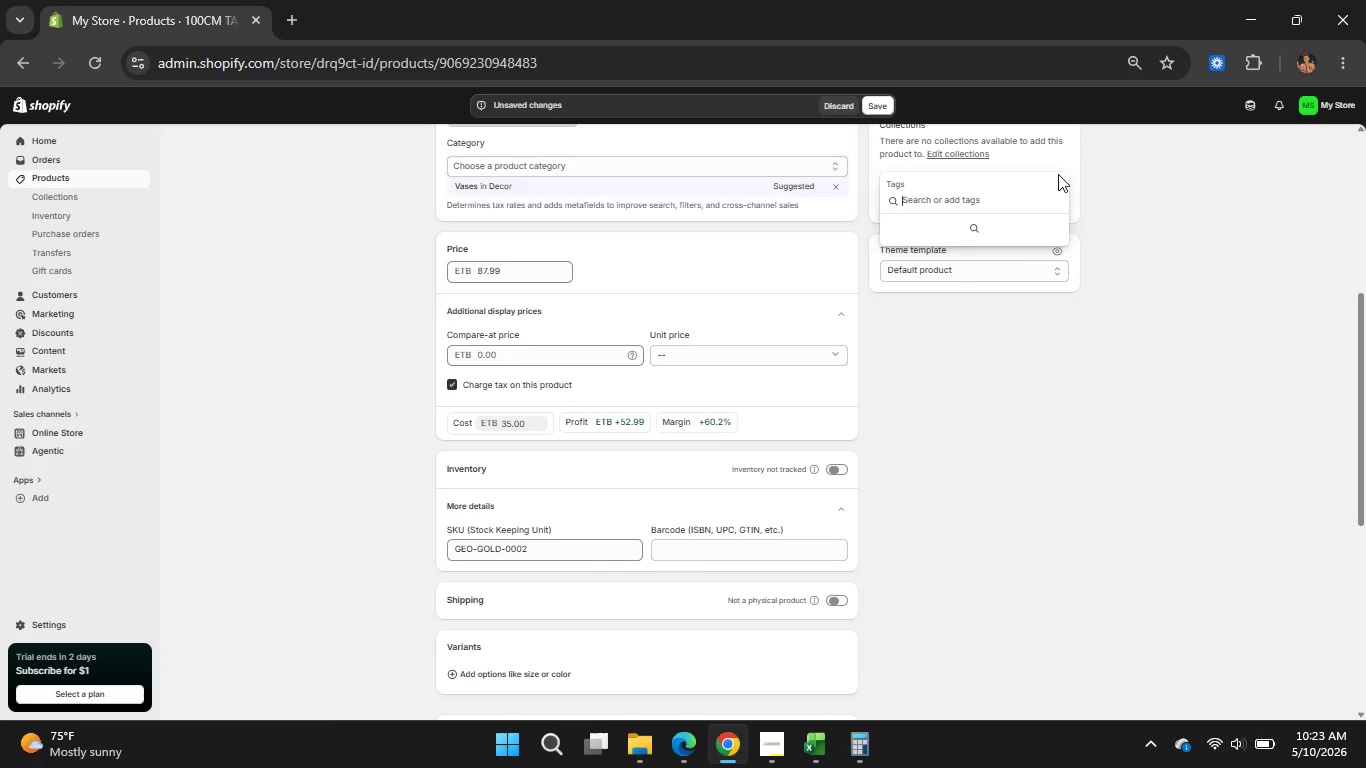 
type(rectangular )
key(Backspace)
type(-frame)
 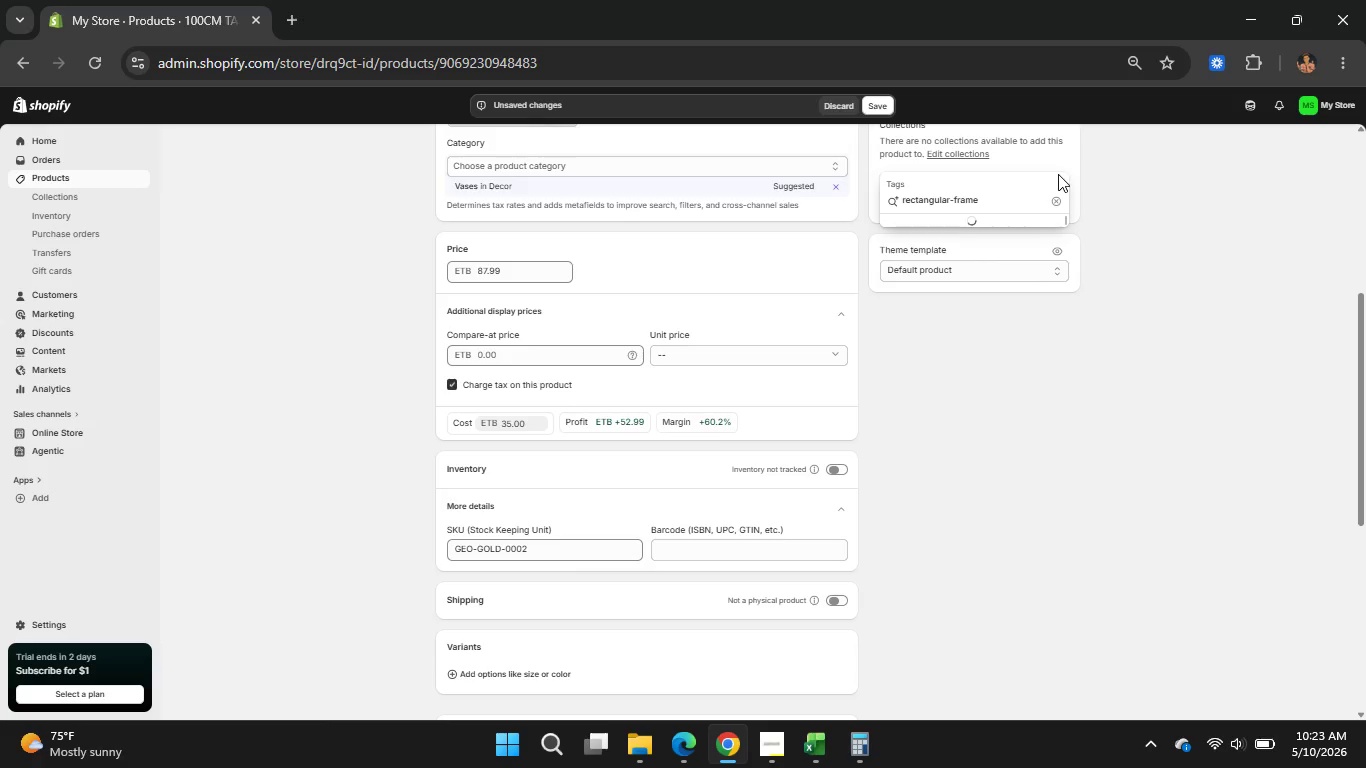 
key(Enter)
 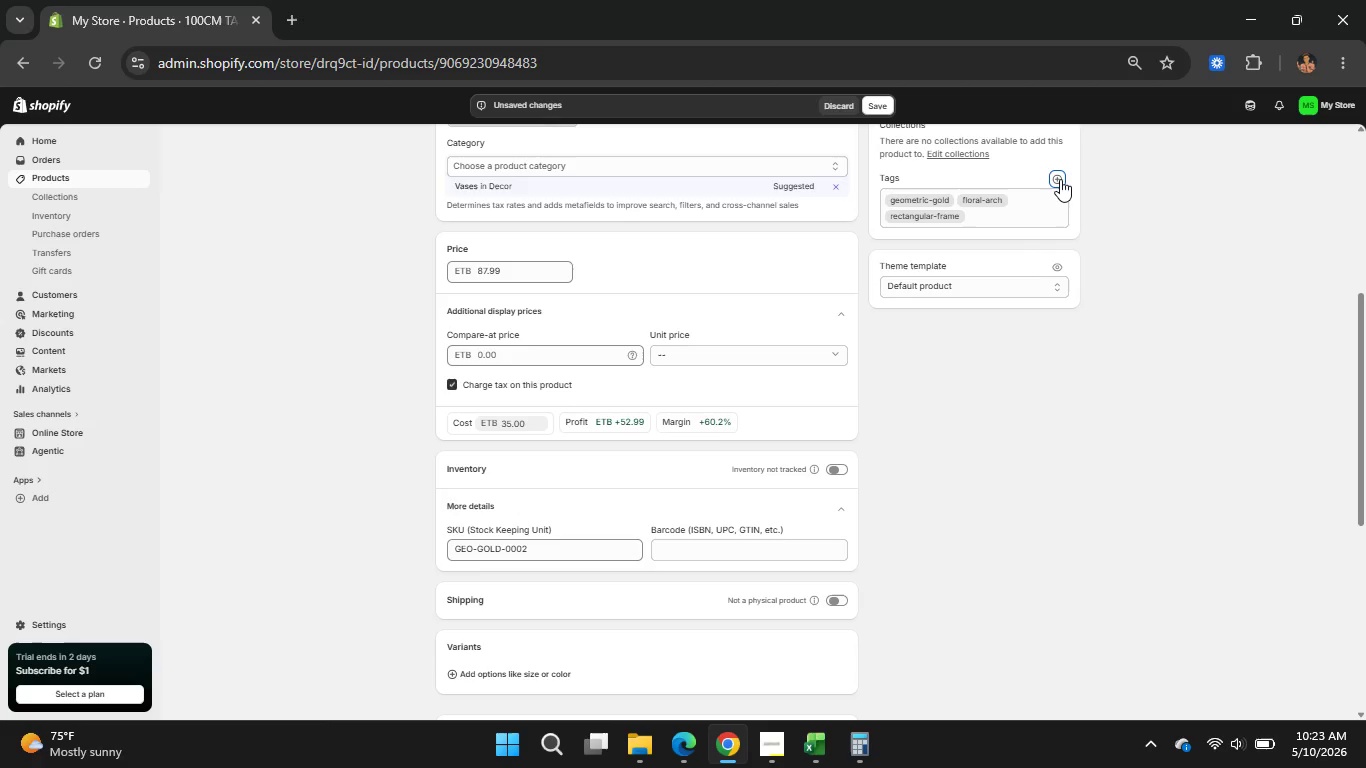 
left_click([1060, 179])
 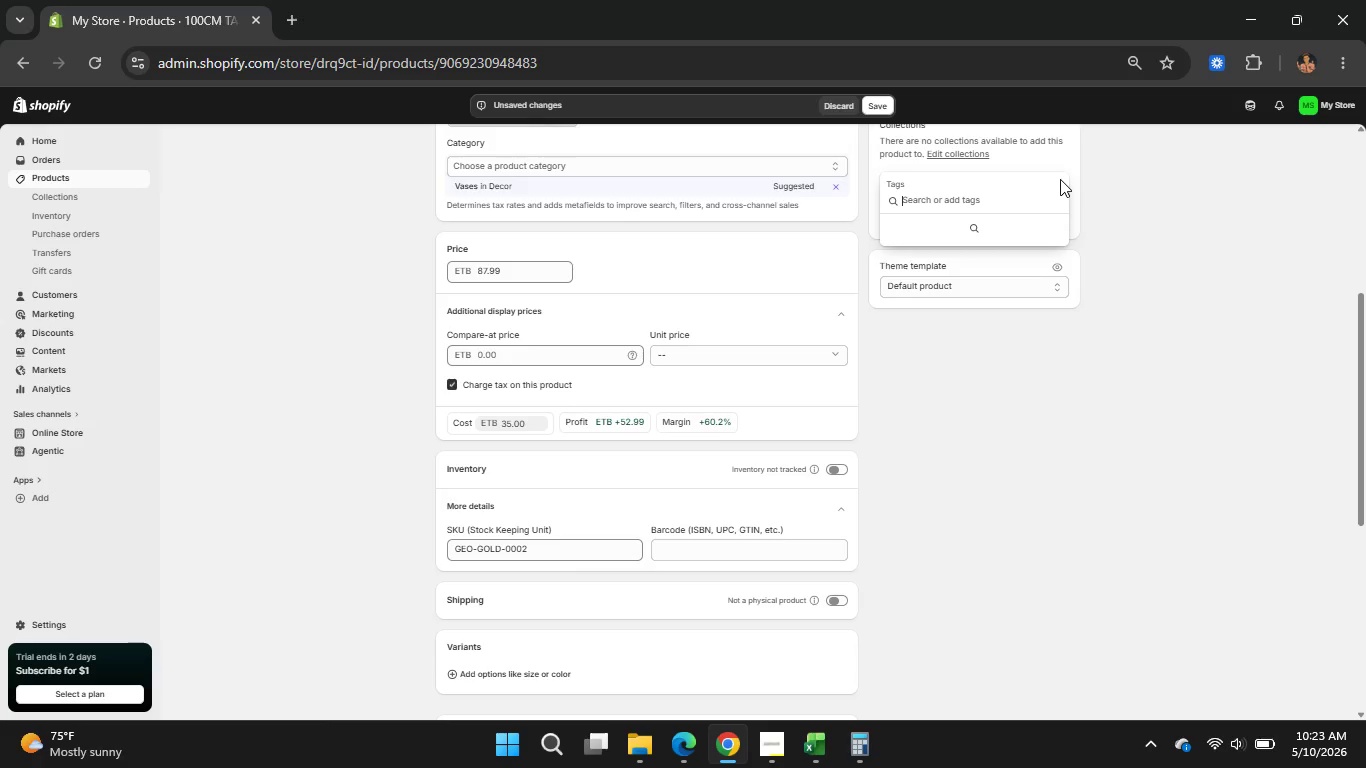 
type(wedding-arch)
 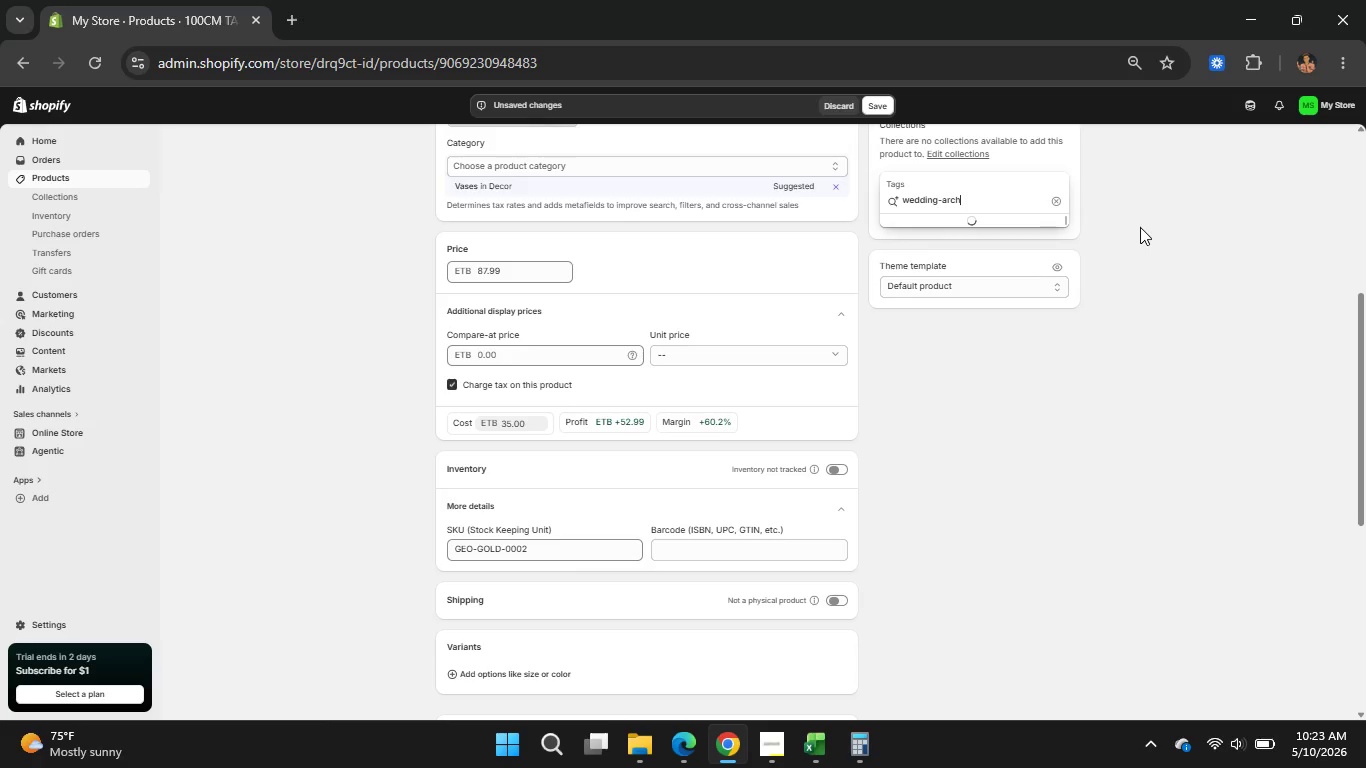 
wait(9.26)
 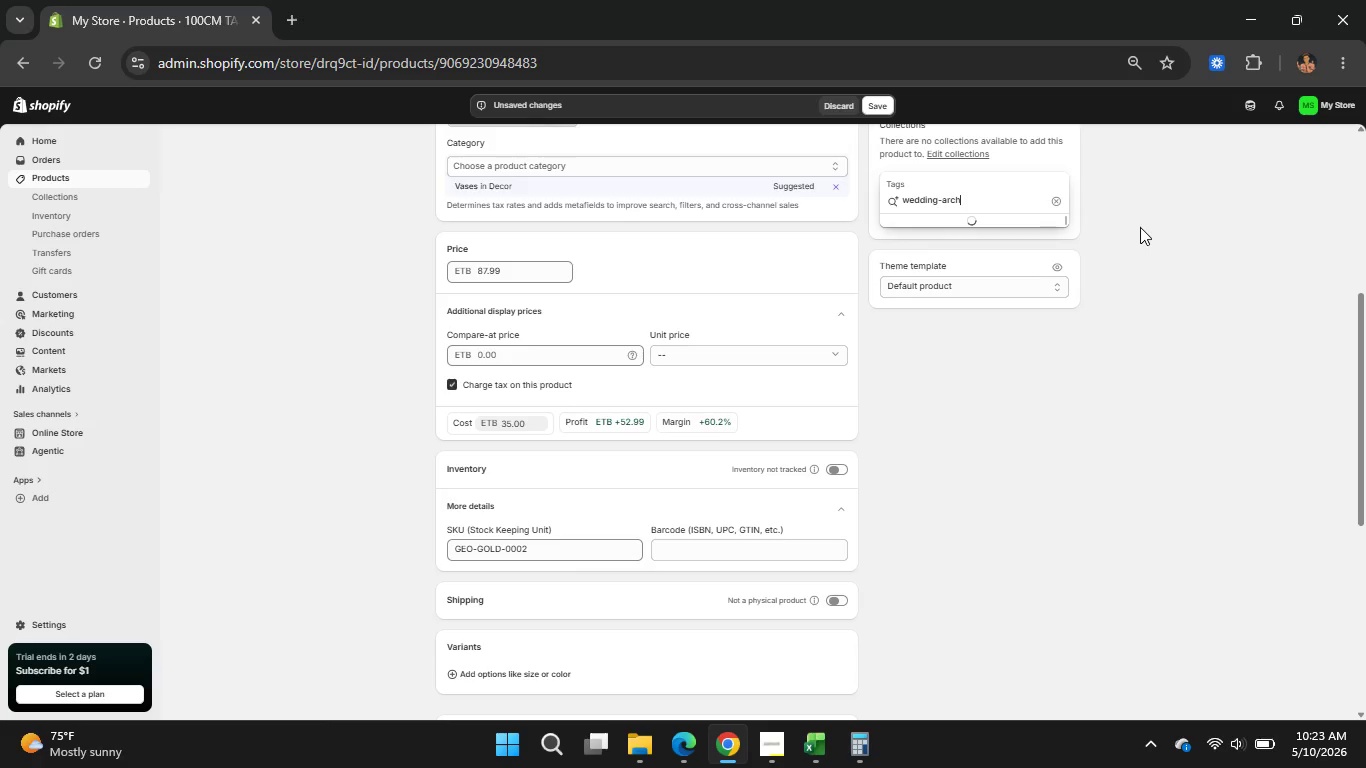 
left_click([980, 239])
 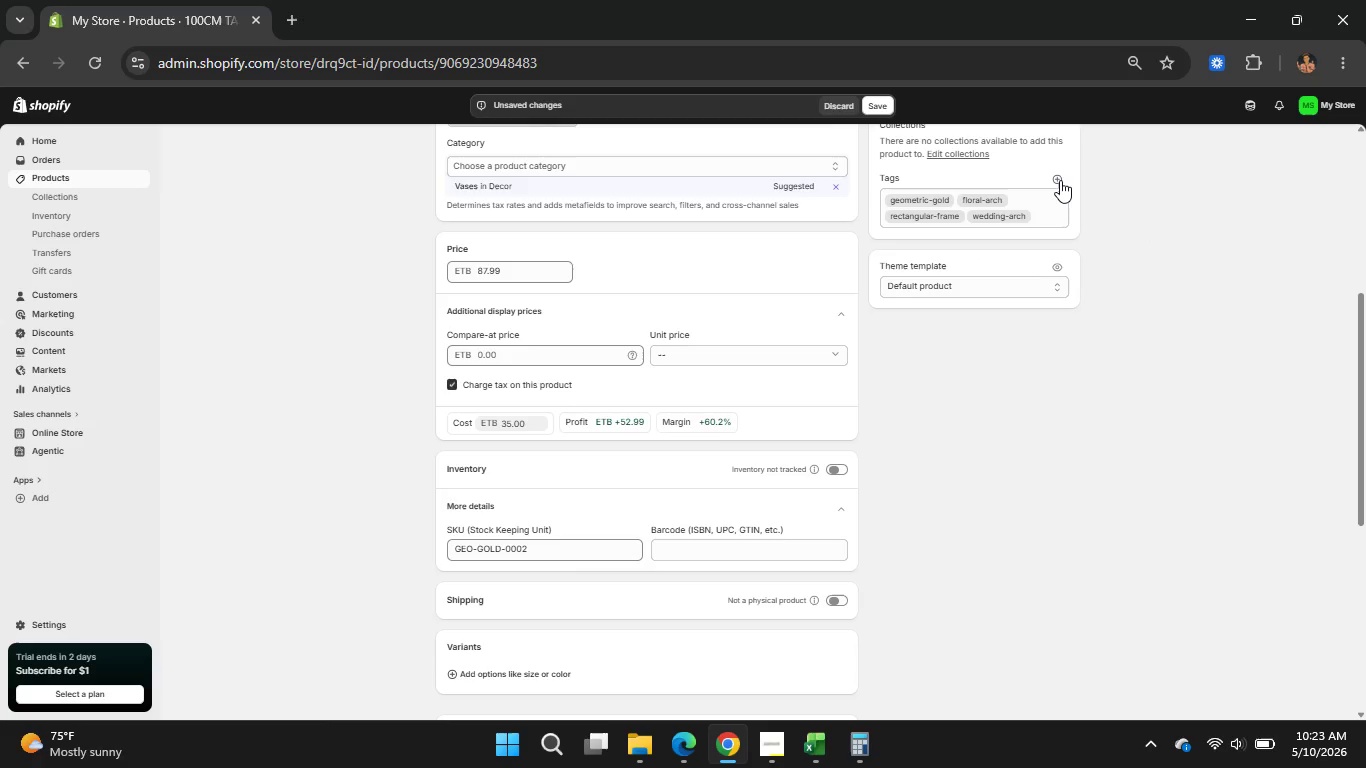 
left_click([1060, 180])
 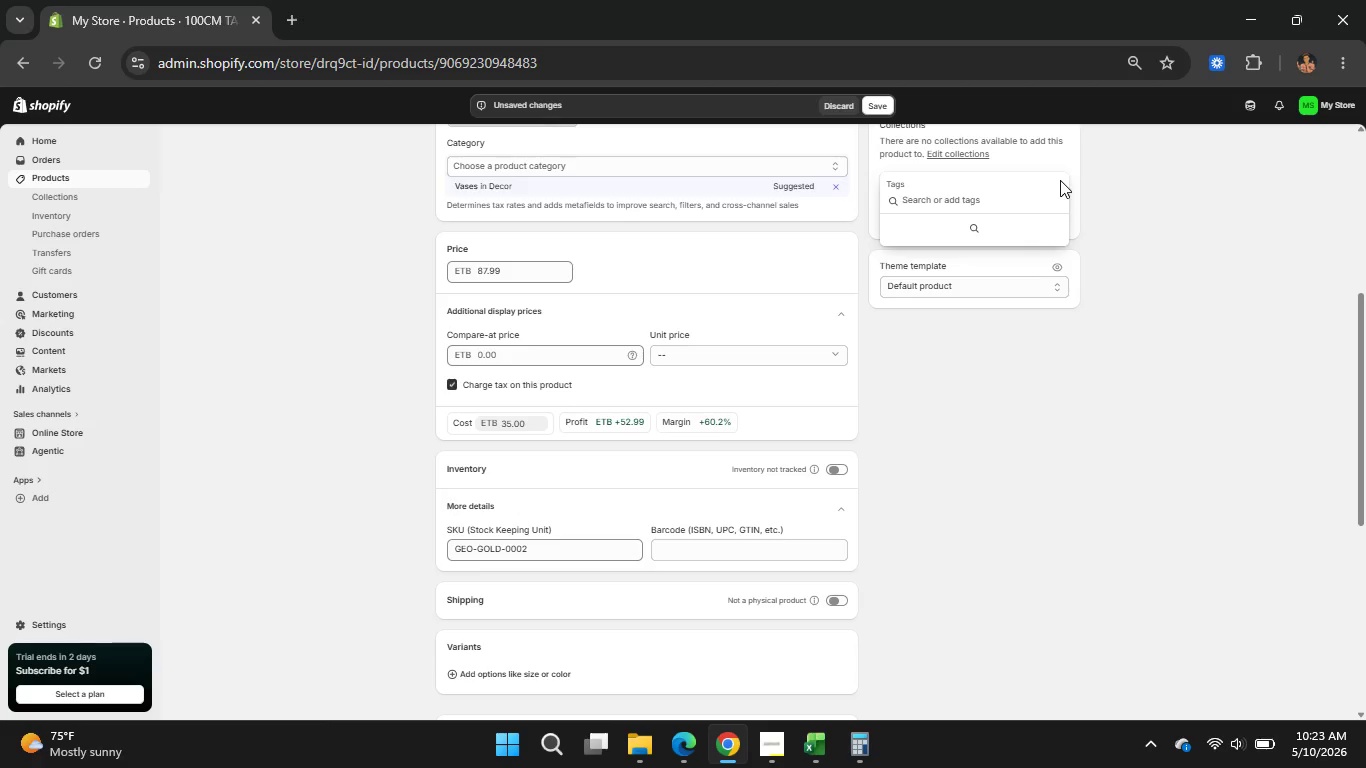 
type(ceremony-backdrop)
 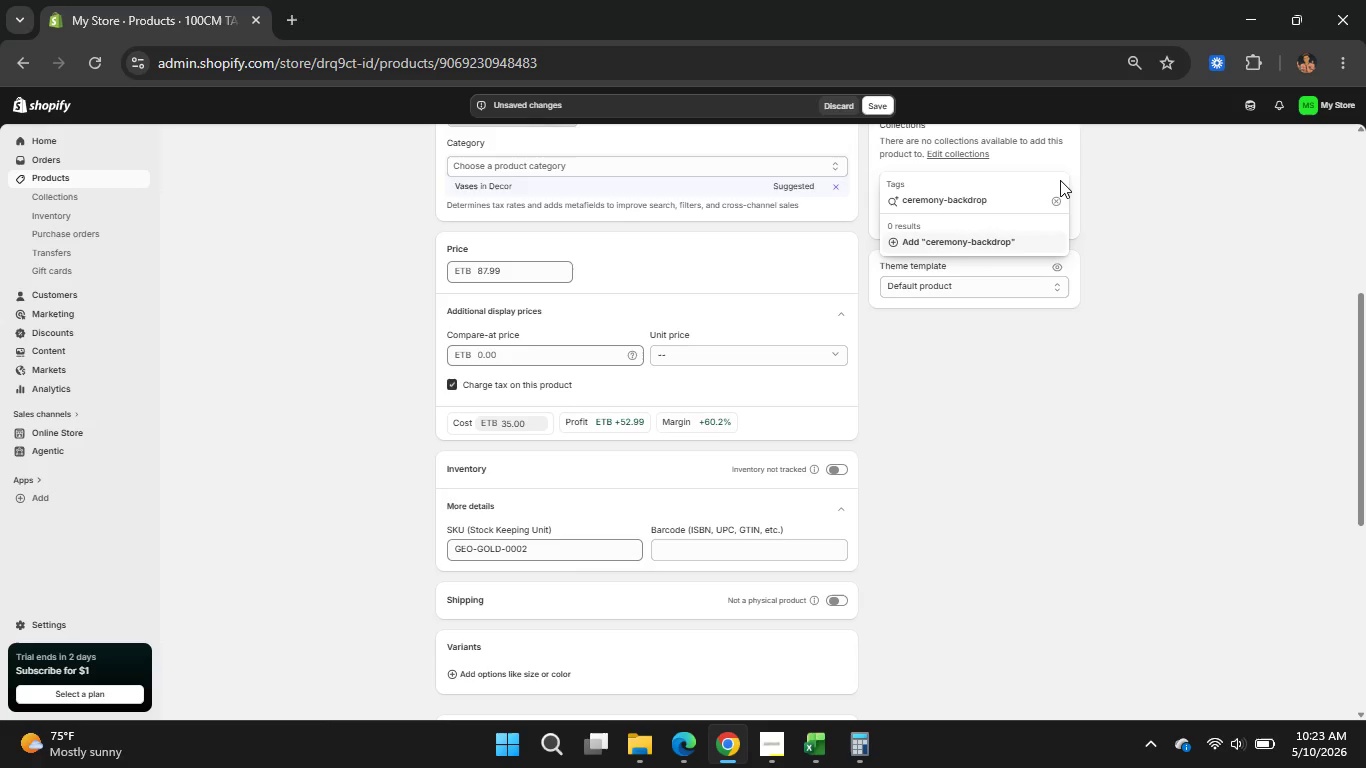 
key(Enter)
 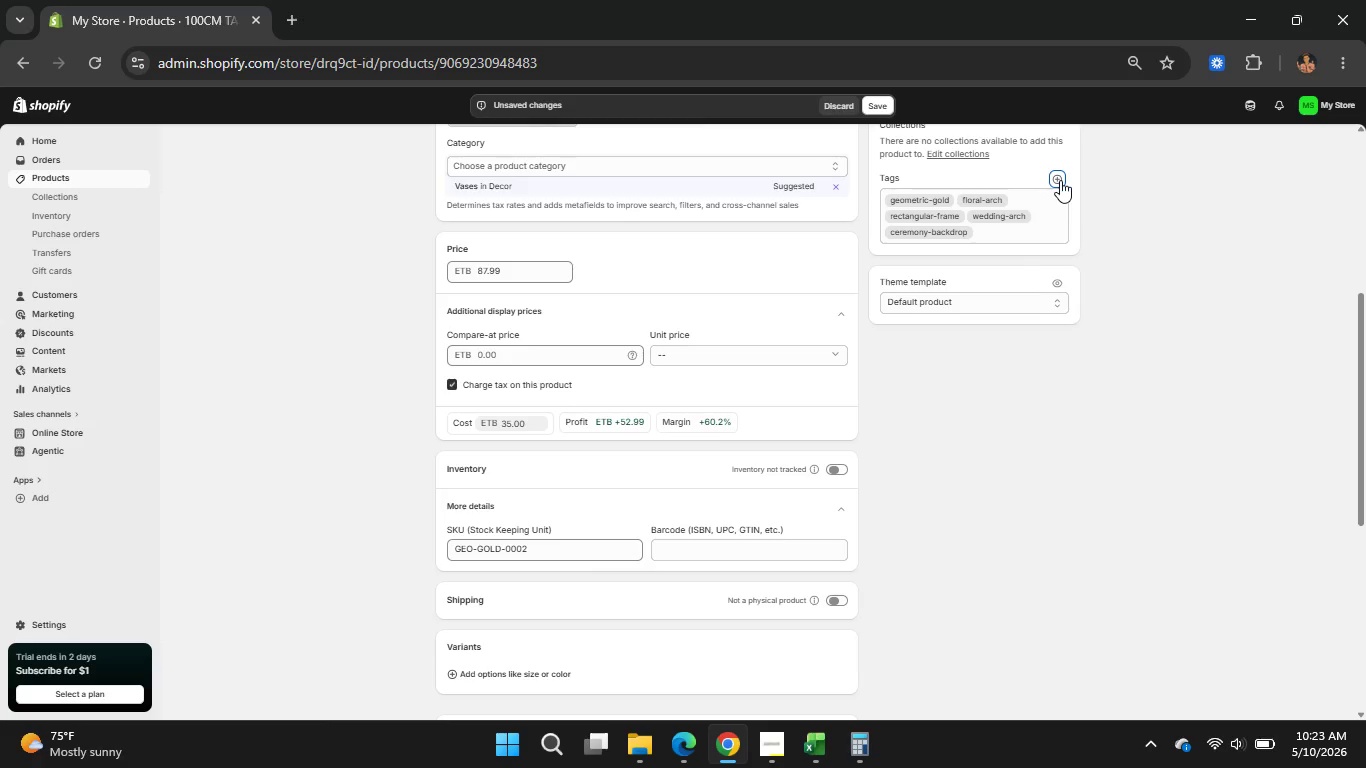 
wait(6.8)
 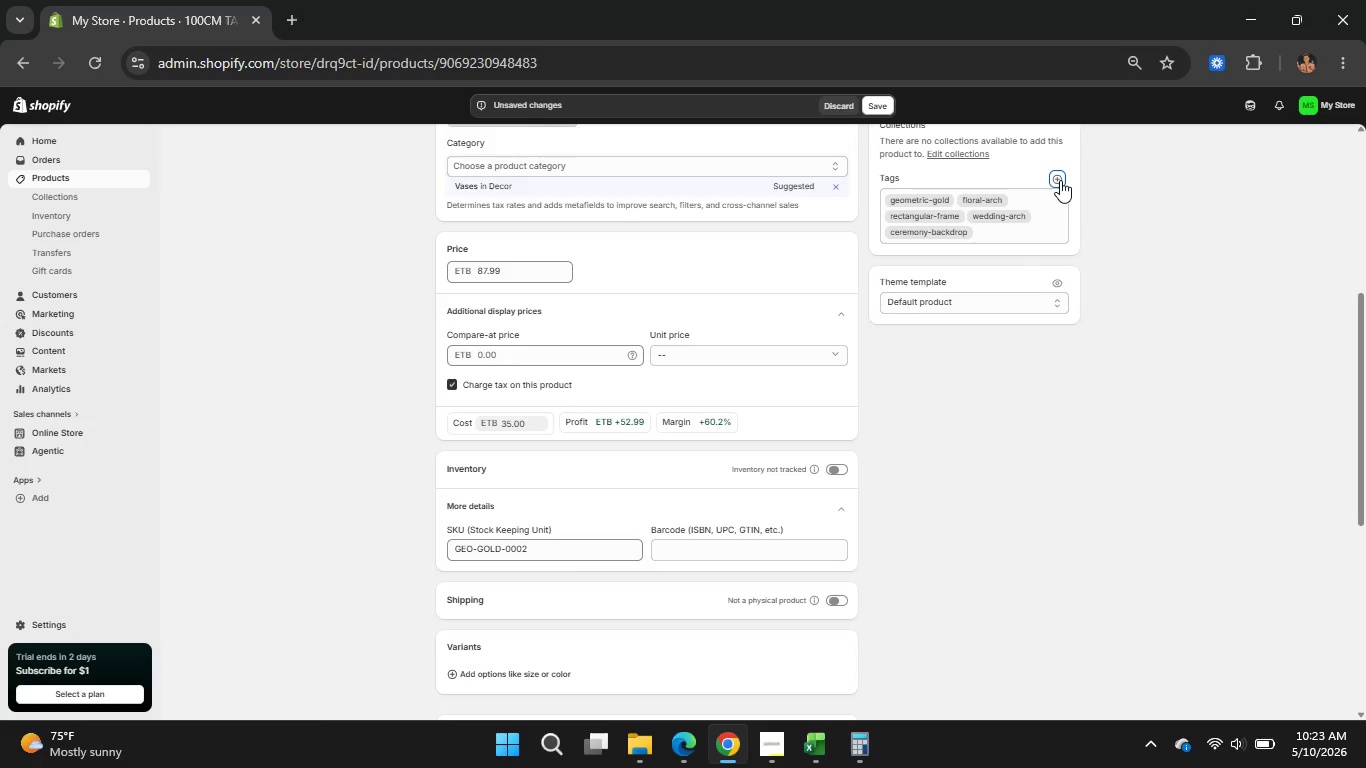 
left_click([1059, 181])
 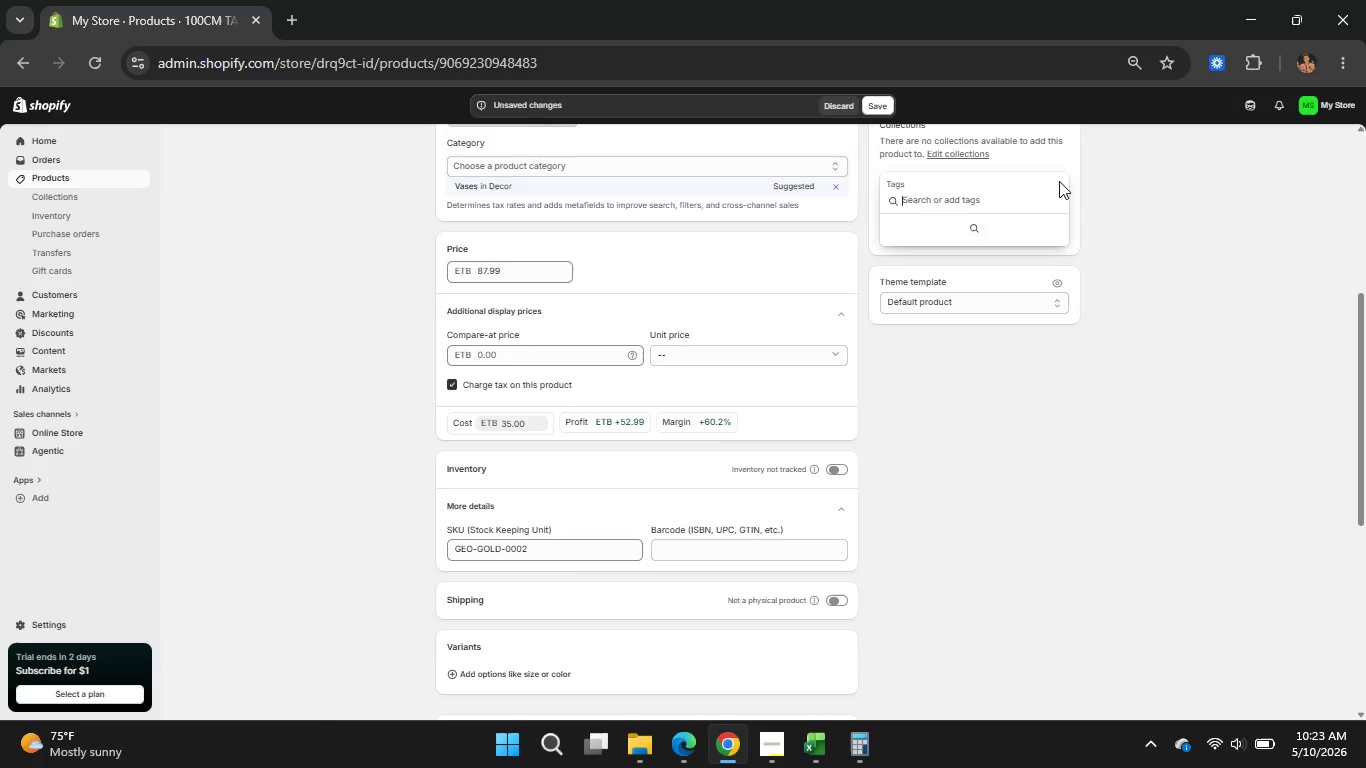 
type(event-frame)
 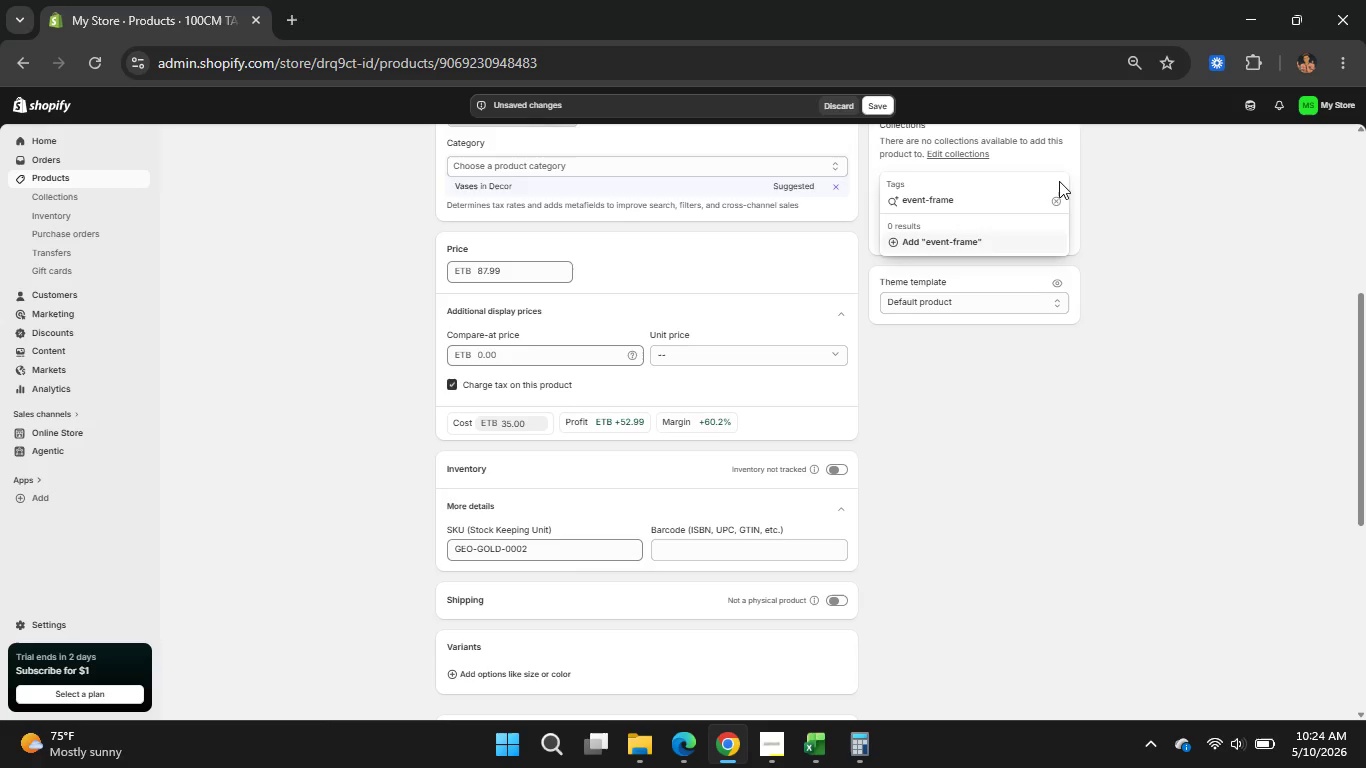 
key(Enter)
 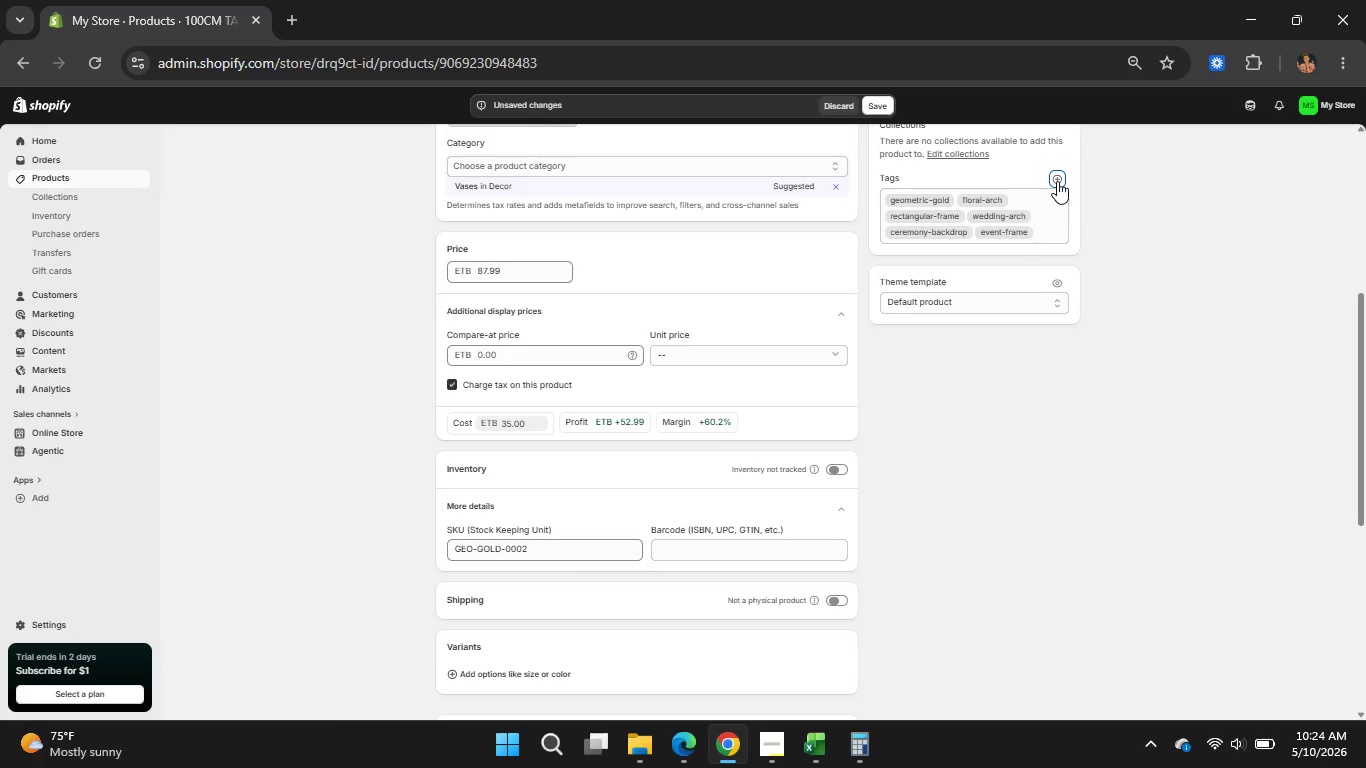 
left_click([1057, 180])
 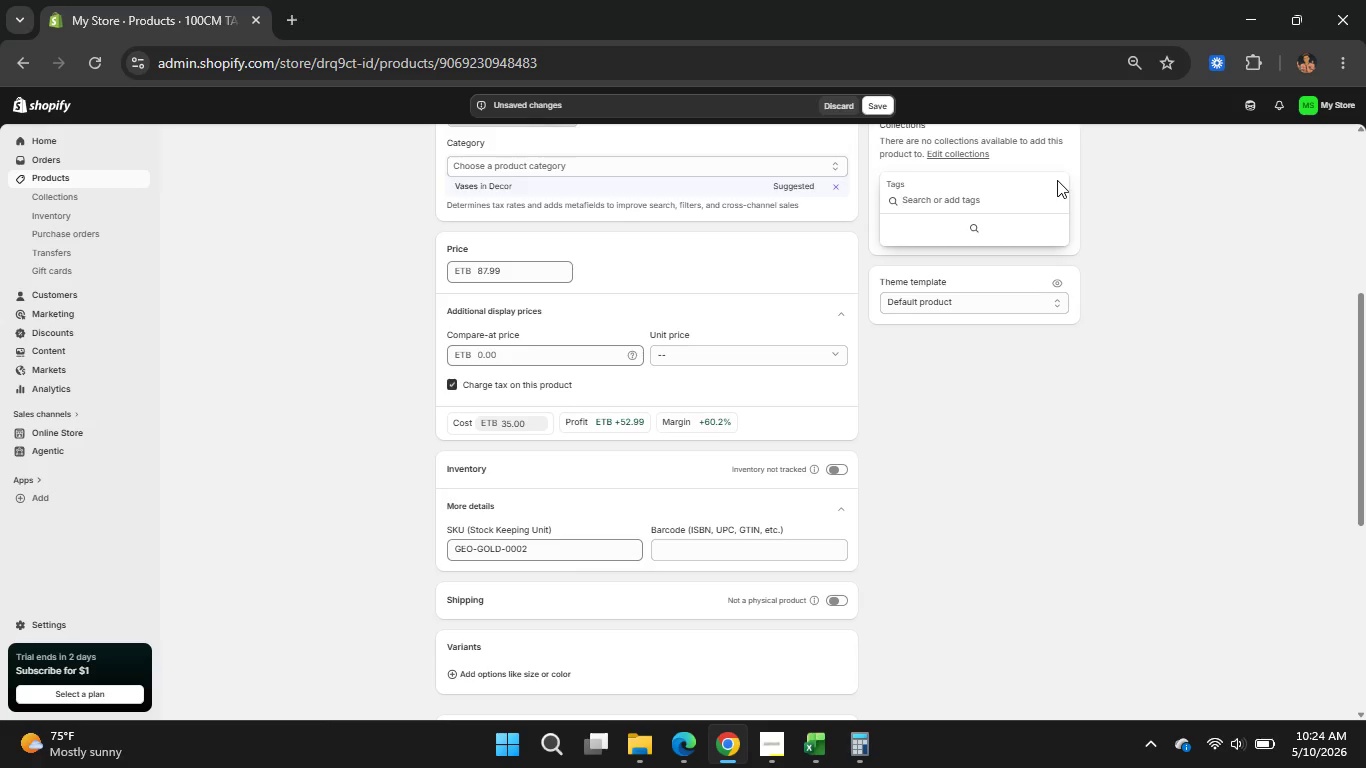 
type(floral-installation)
 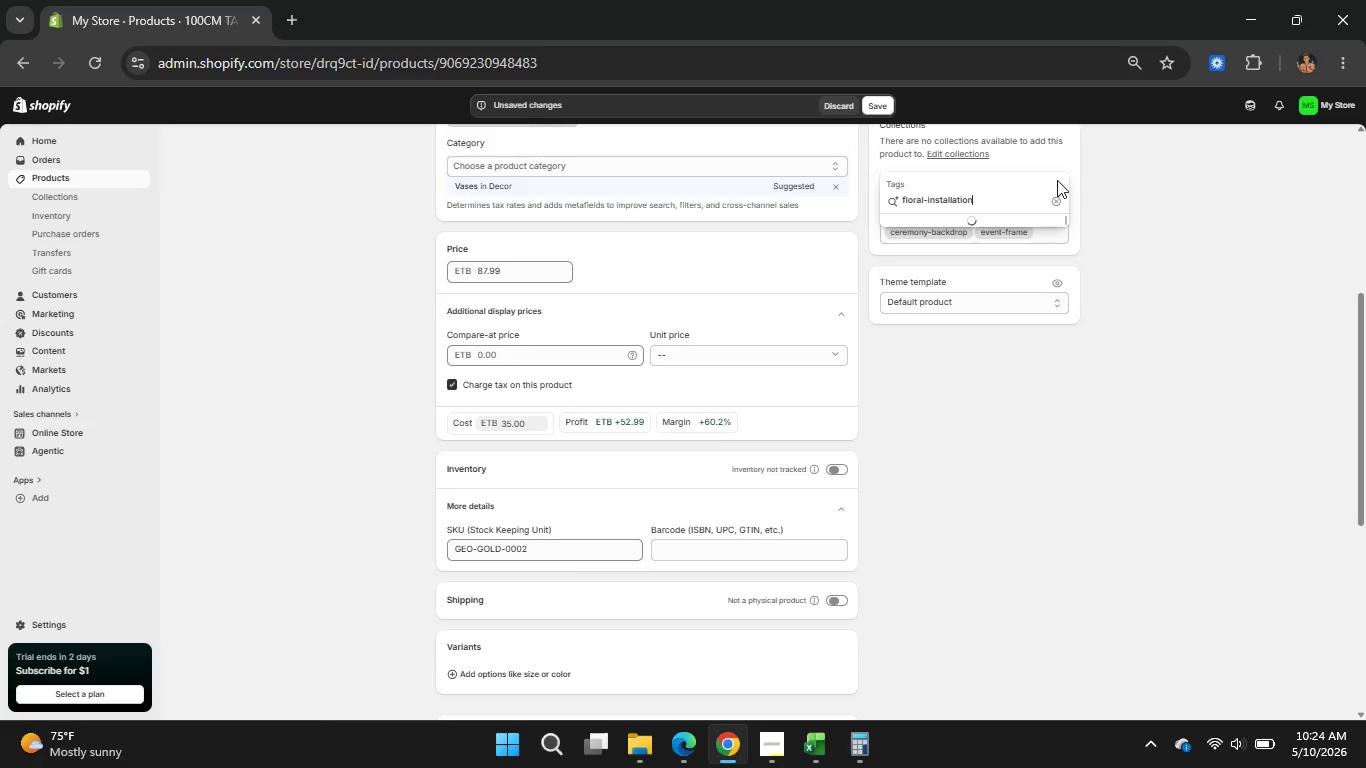 
key(Enter)
 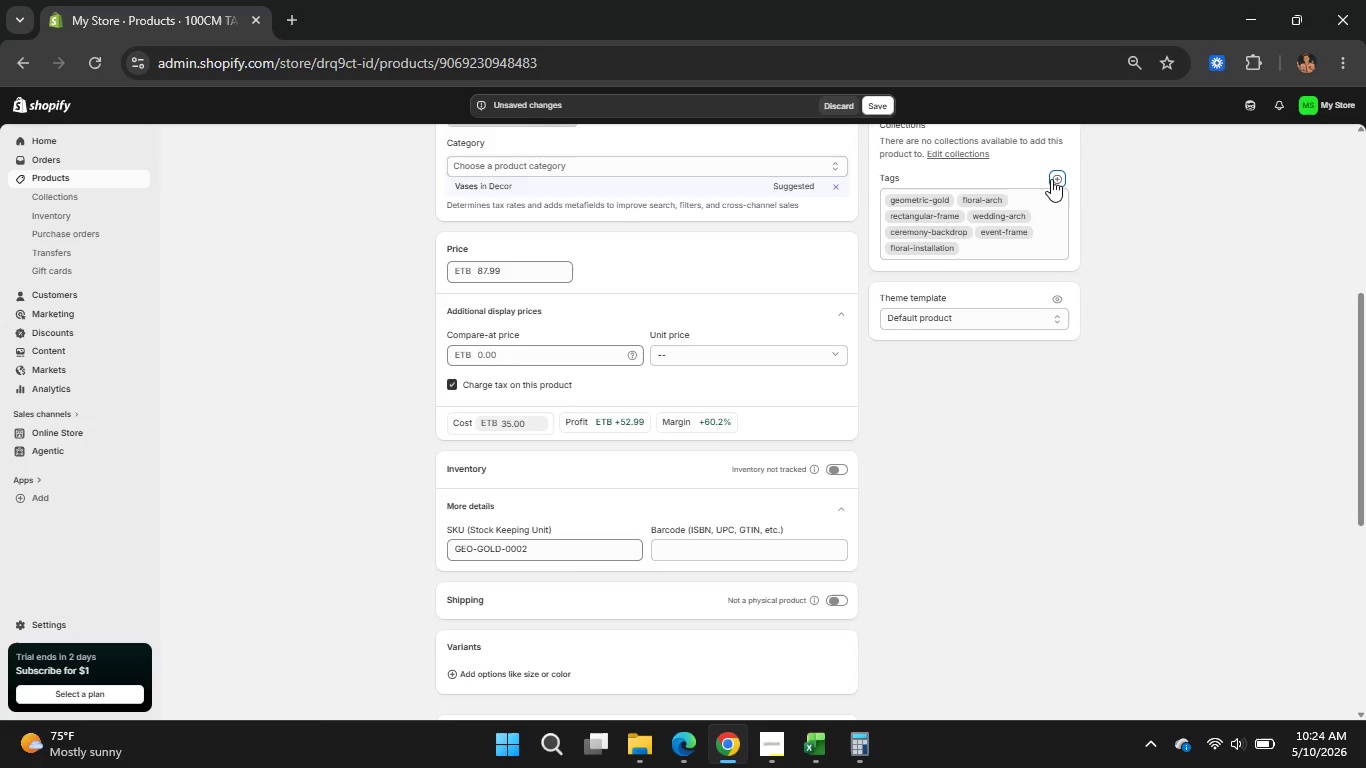 
left_click([1051, 179])
 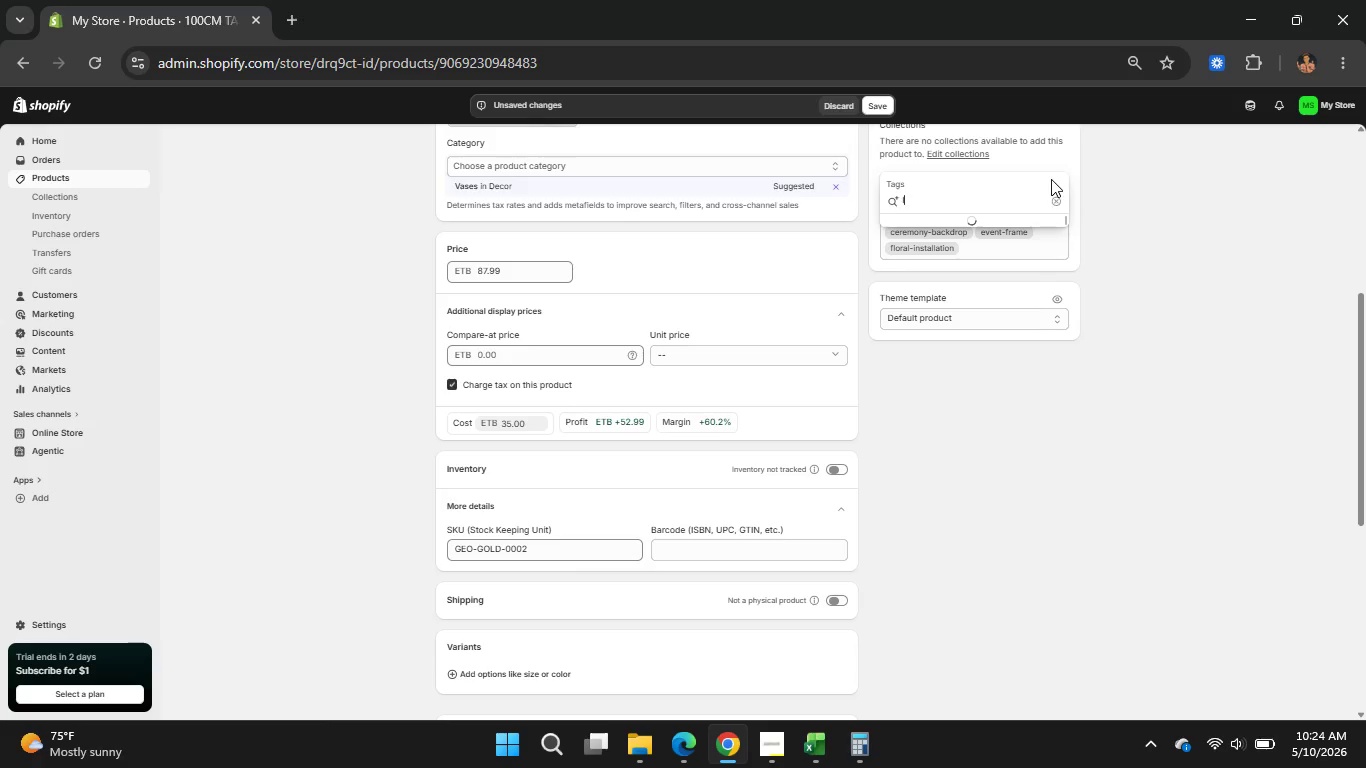 
type(luxury)
 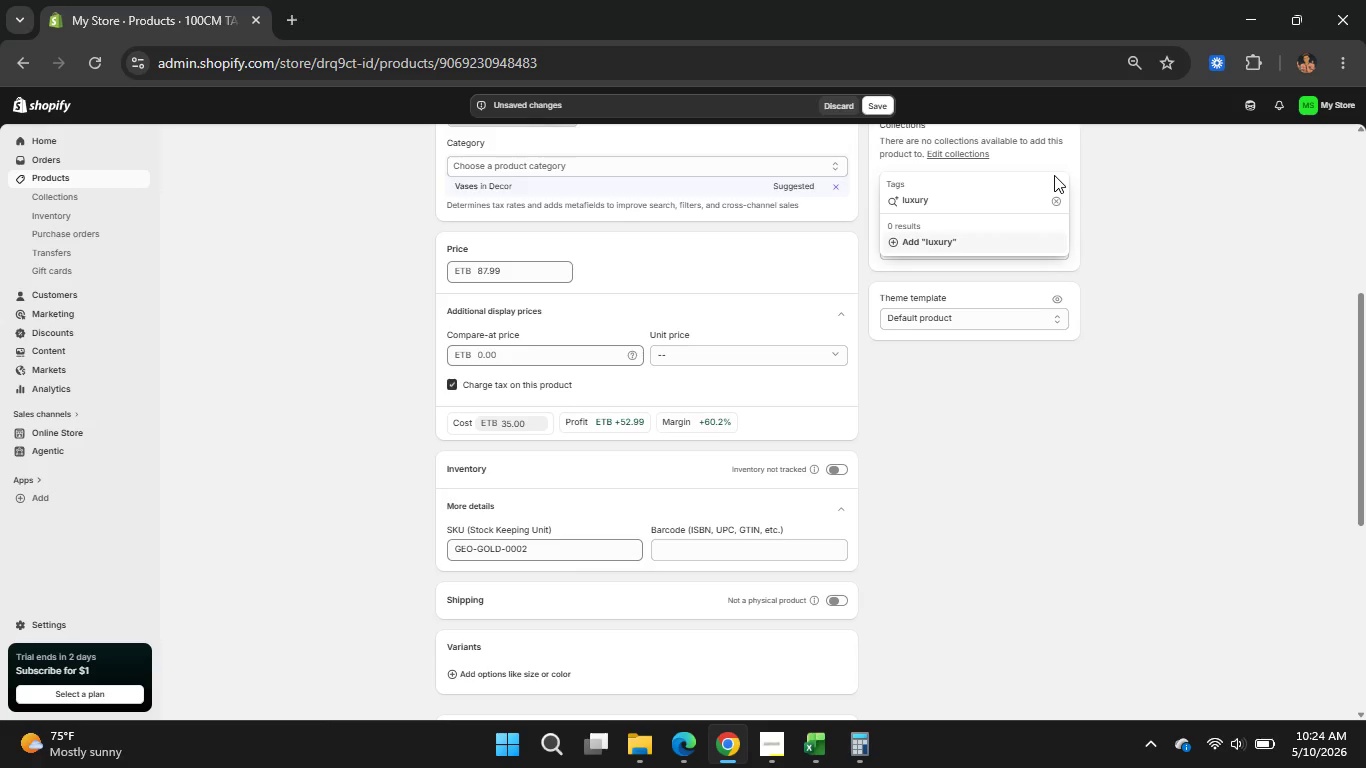 
type(-wedding)
 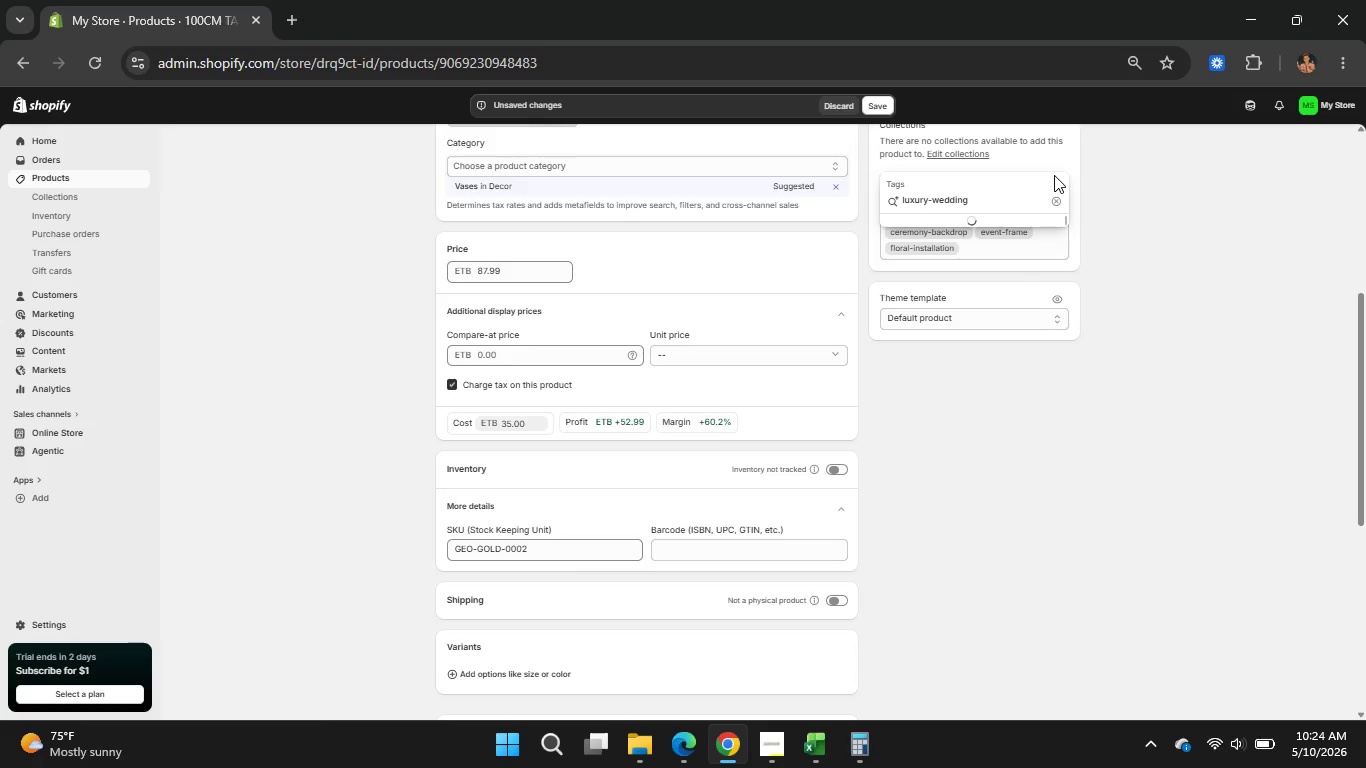 
key(Enter)
 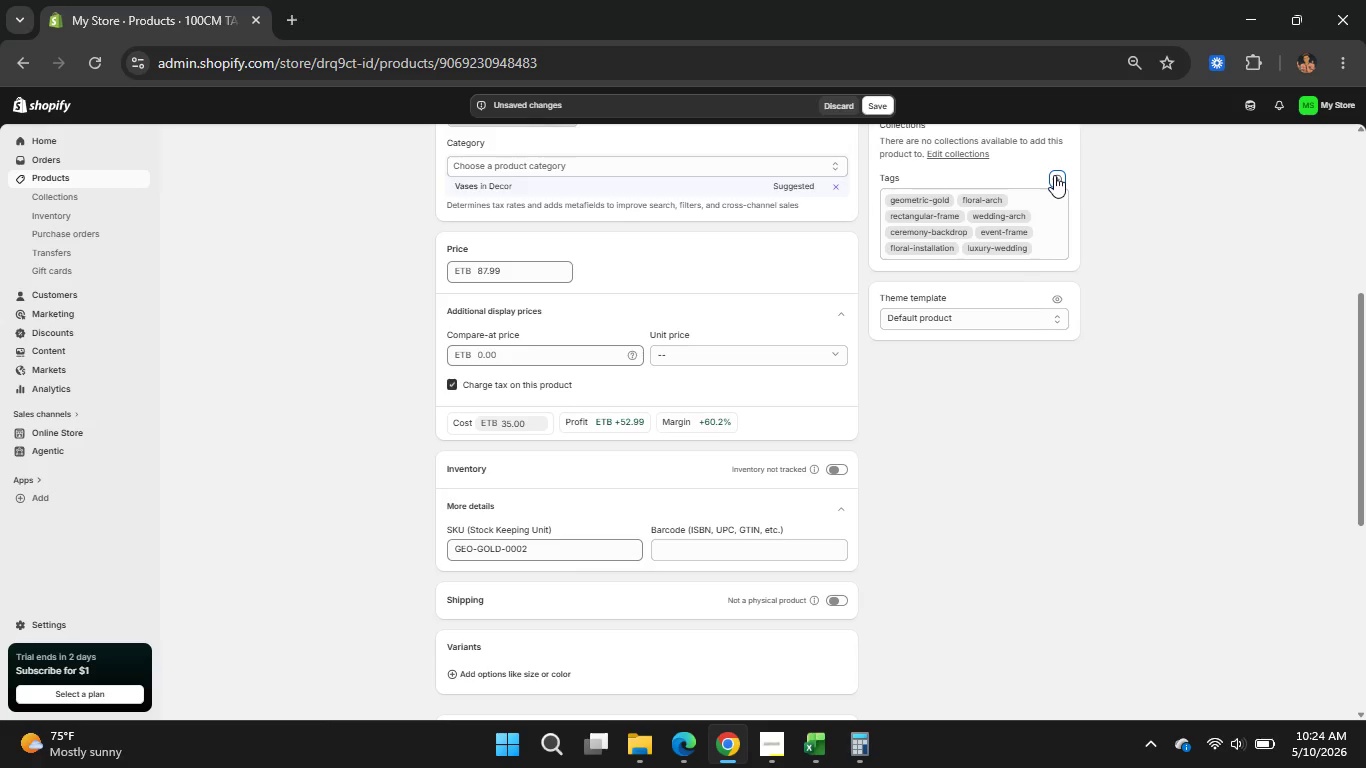 
wait(6.72)
 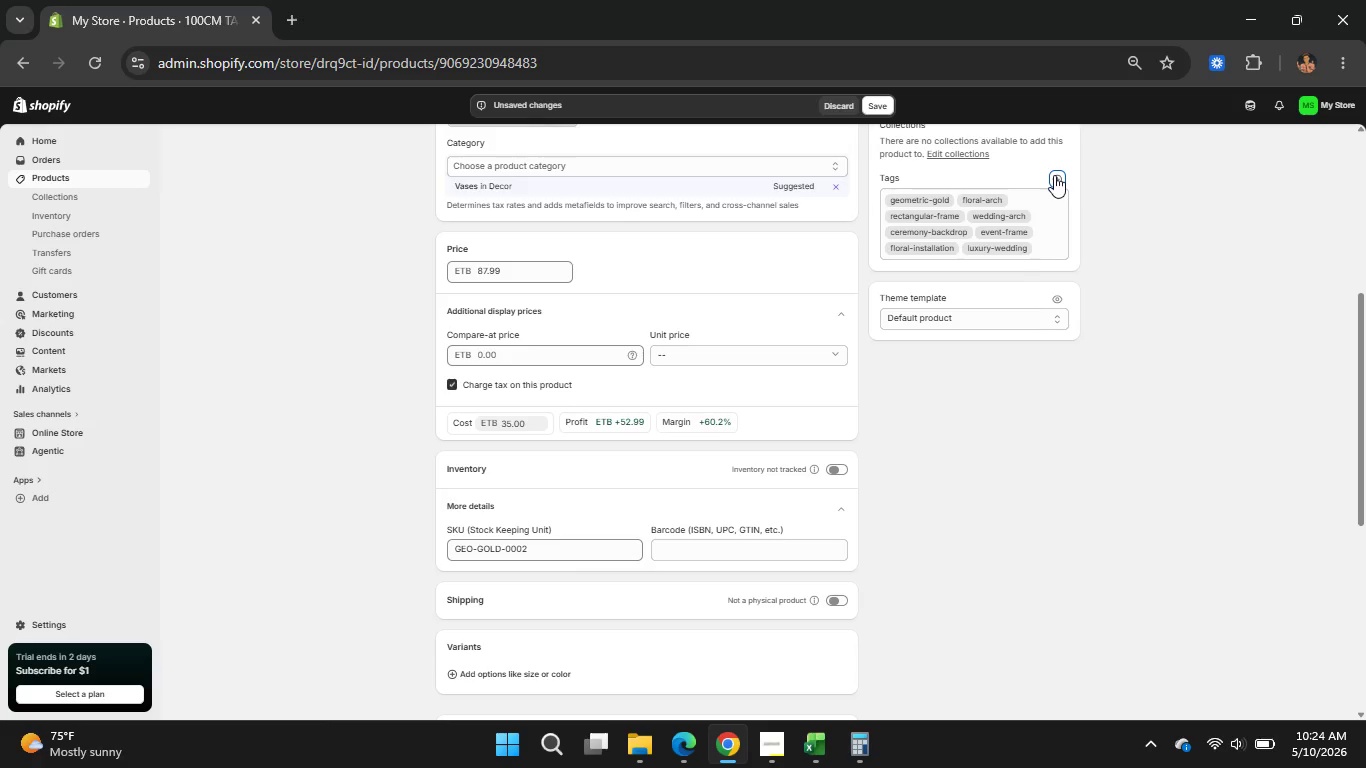 
left_click([1054, 175])
 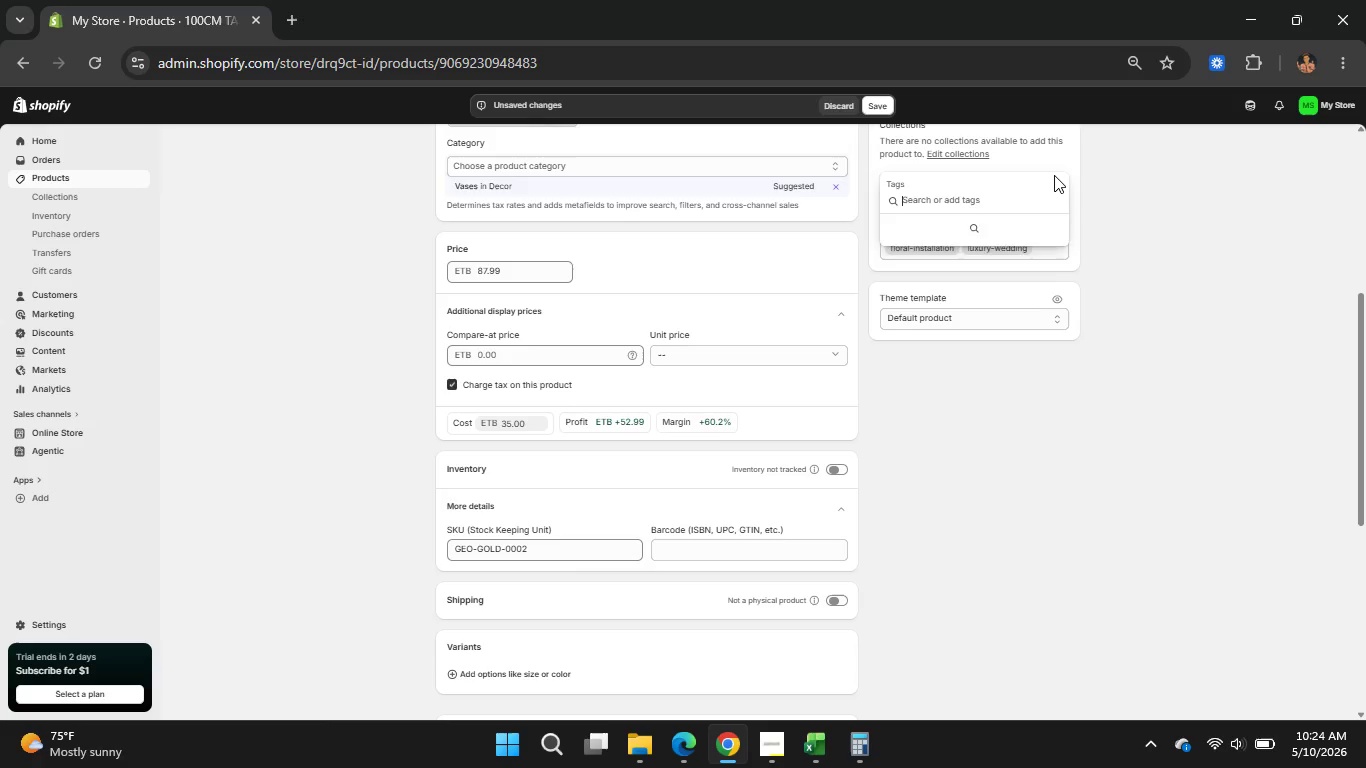 
type(modern-event)
 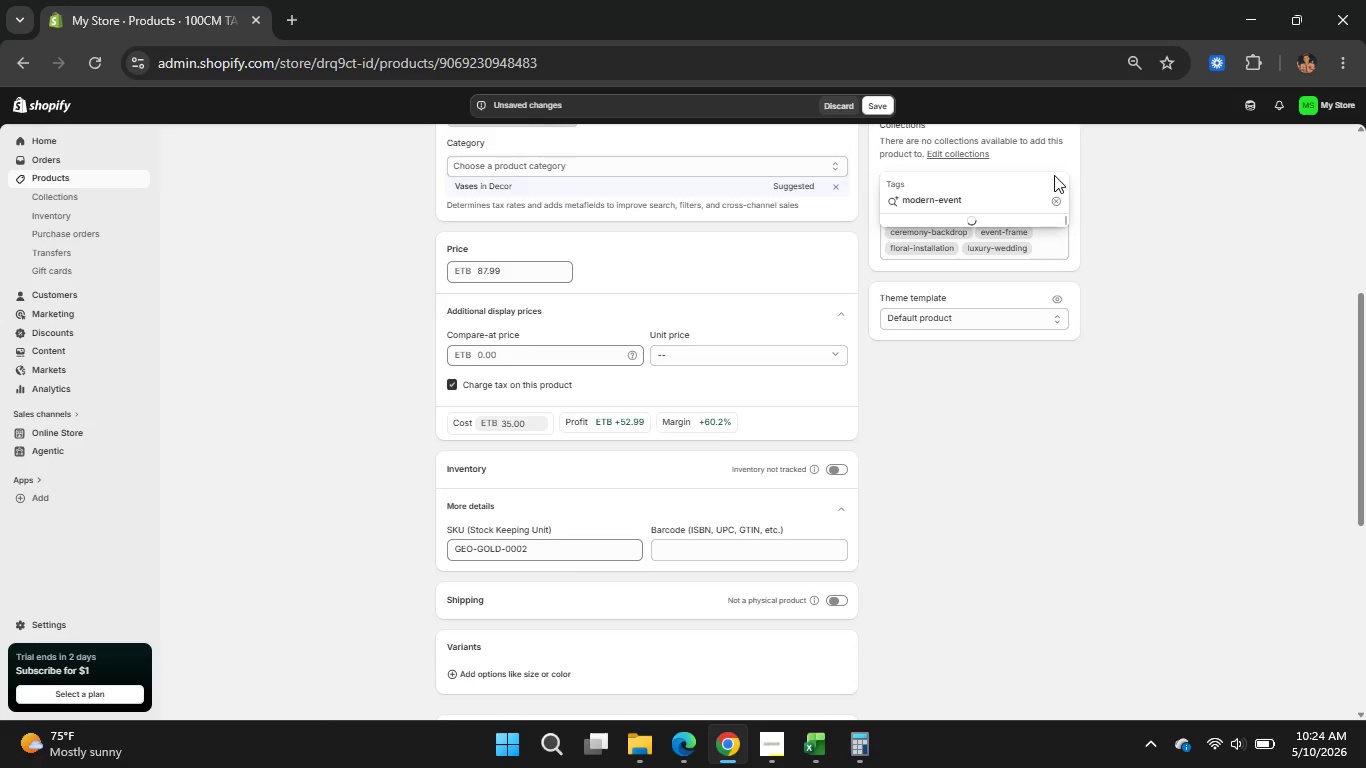 
key(Enter)
 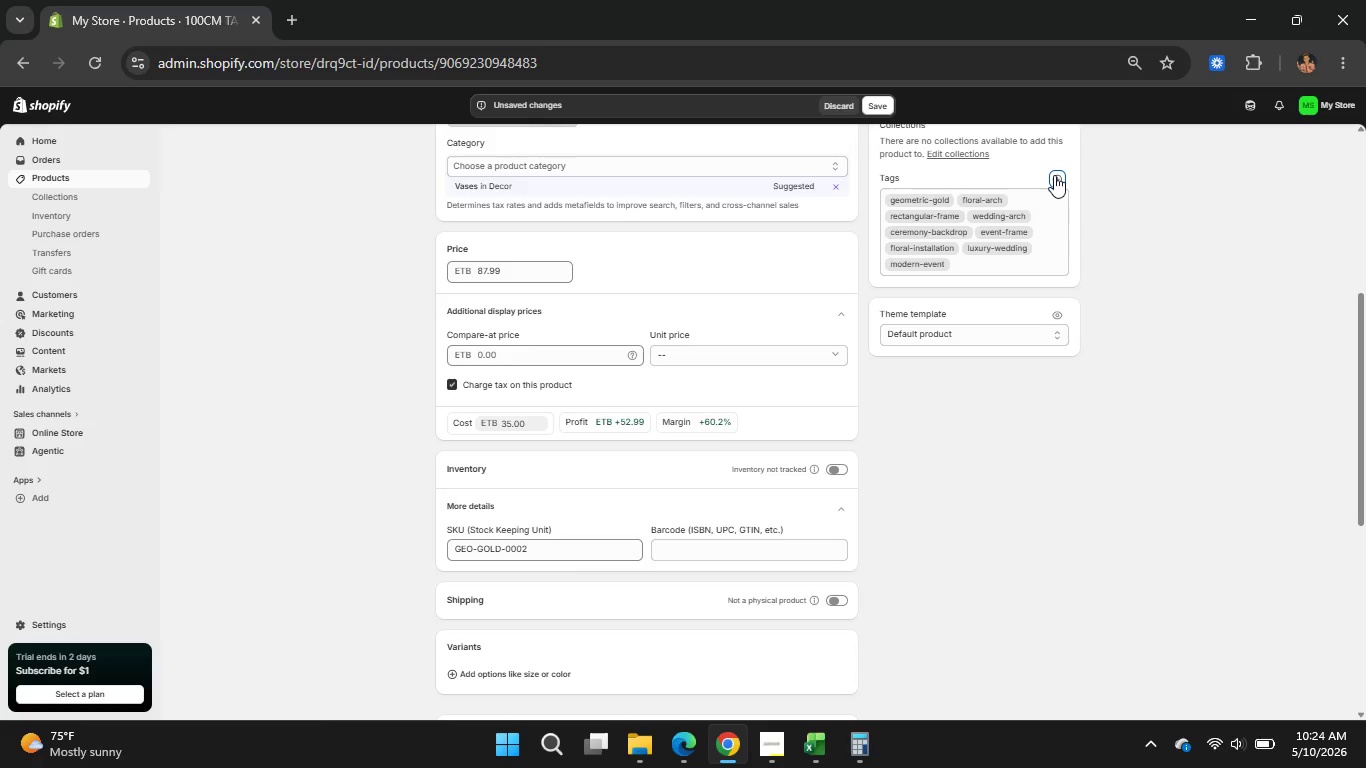 
wait(6.22)
 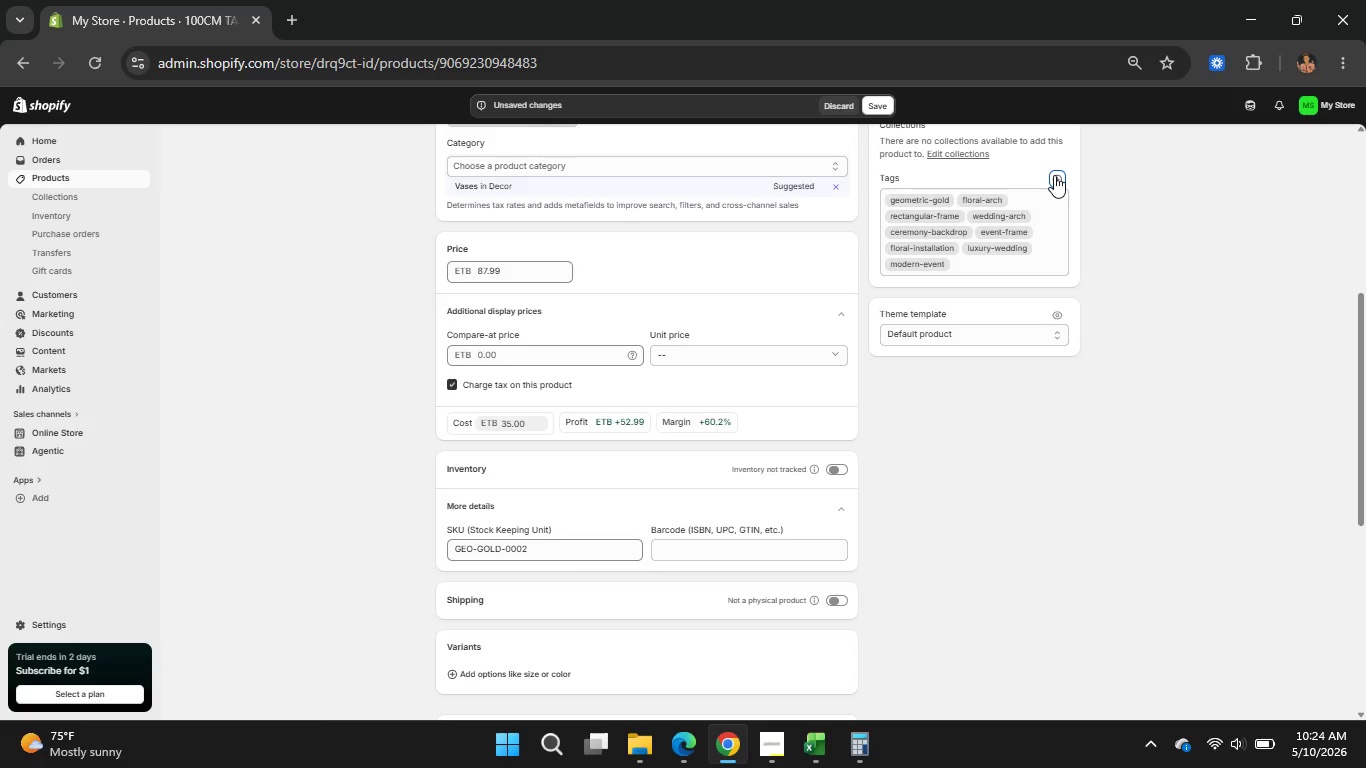 
type(photo)
 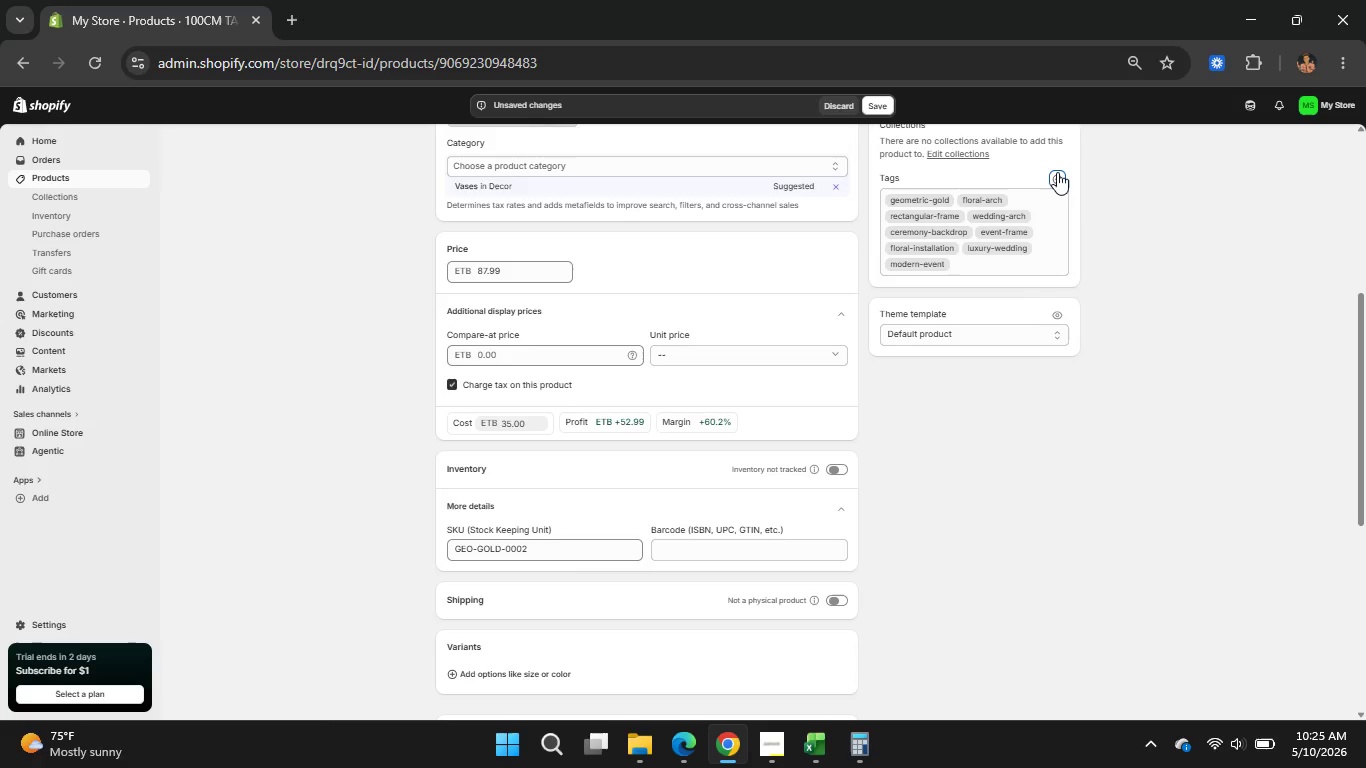 
left_click([1057, 174])
 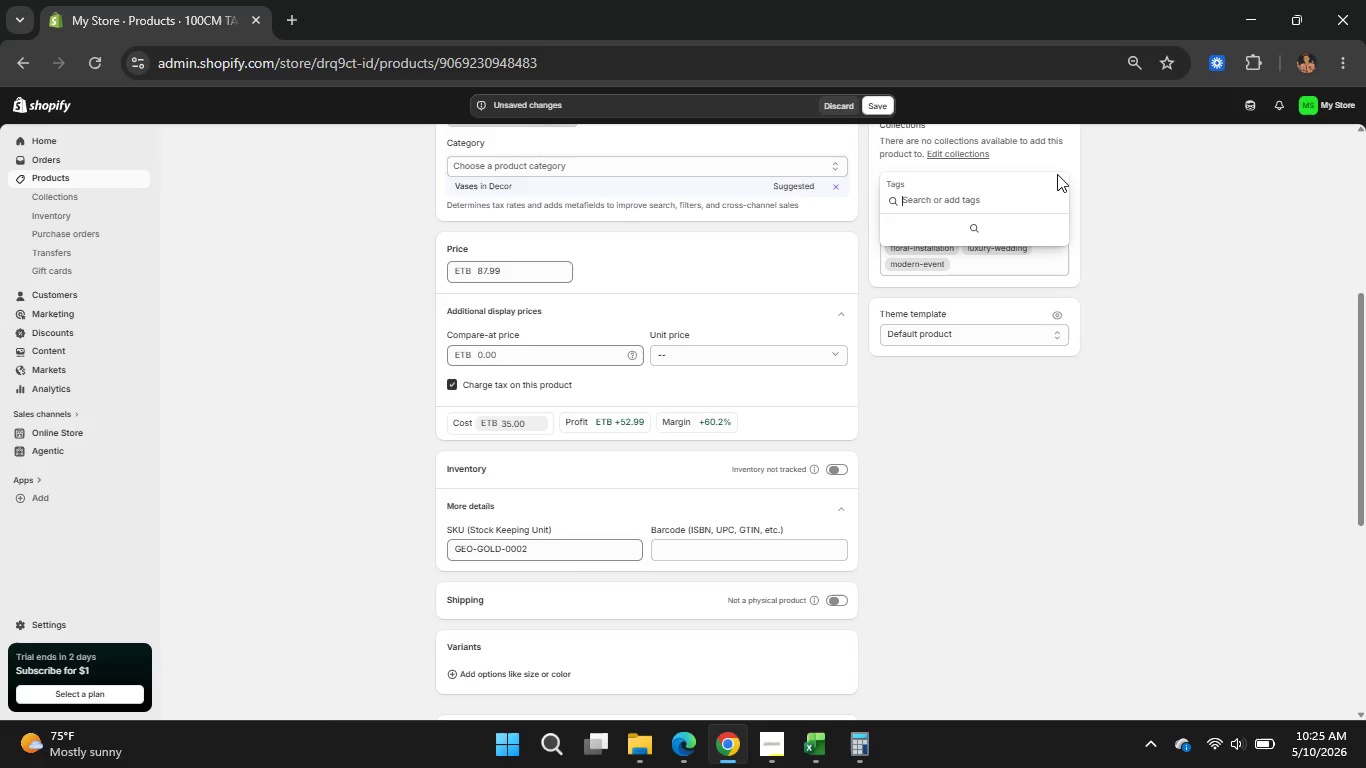 
type(photo-backdrop)
 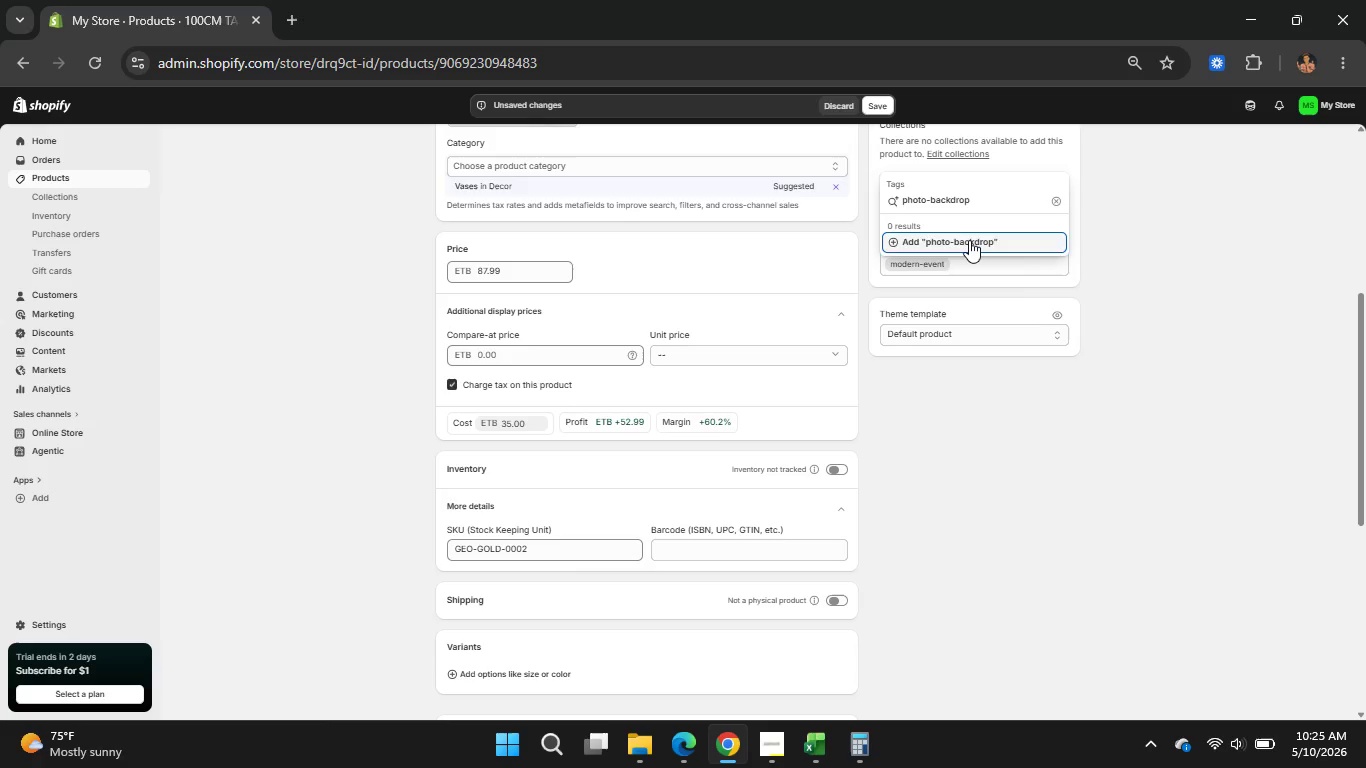 
left_click([969, 240])
 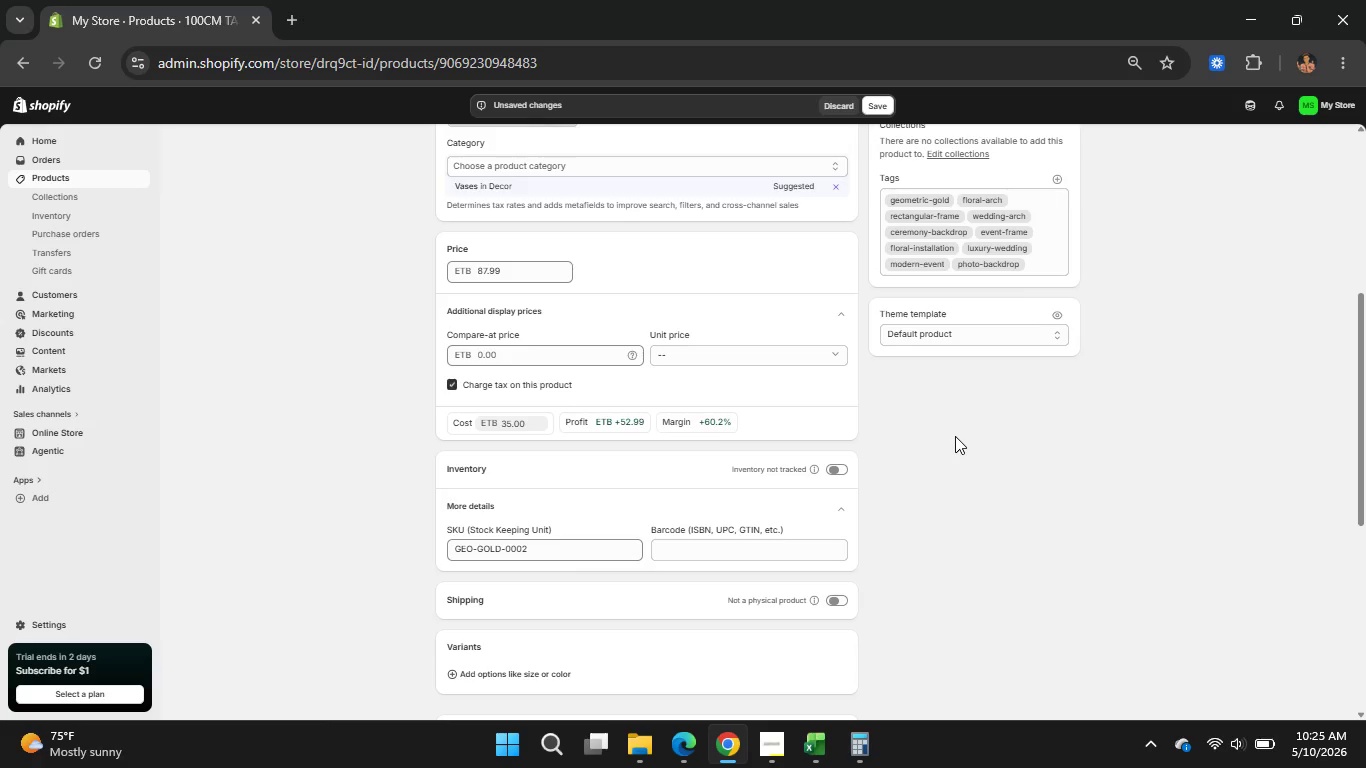 
scroll: coordinate [955, 436], scroll_direction: none, amount: 0.0
 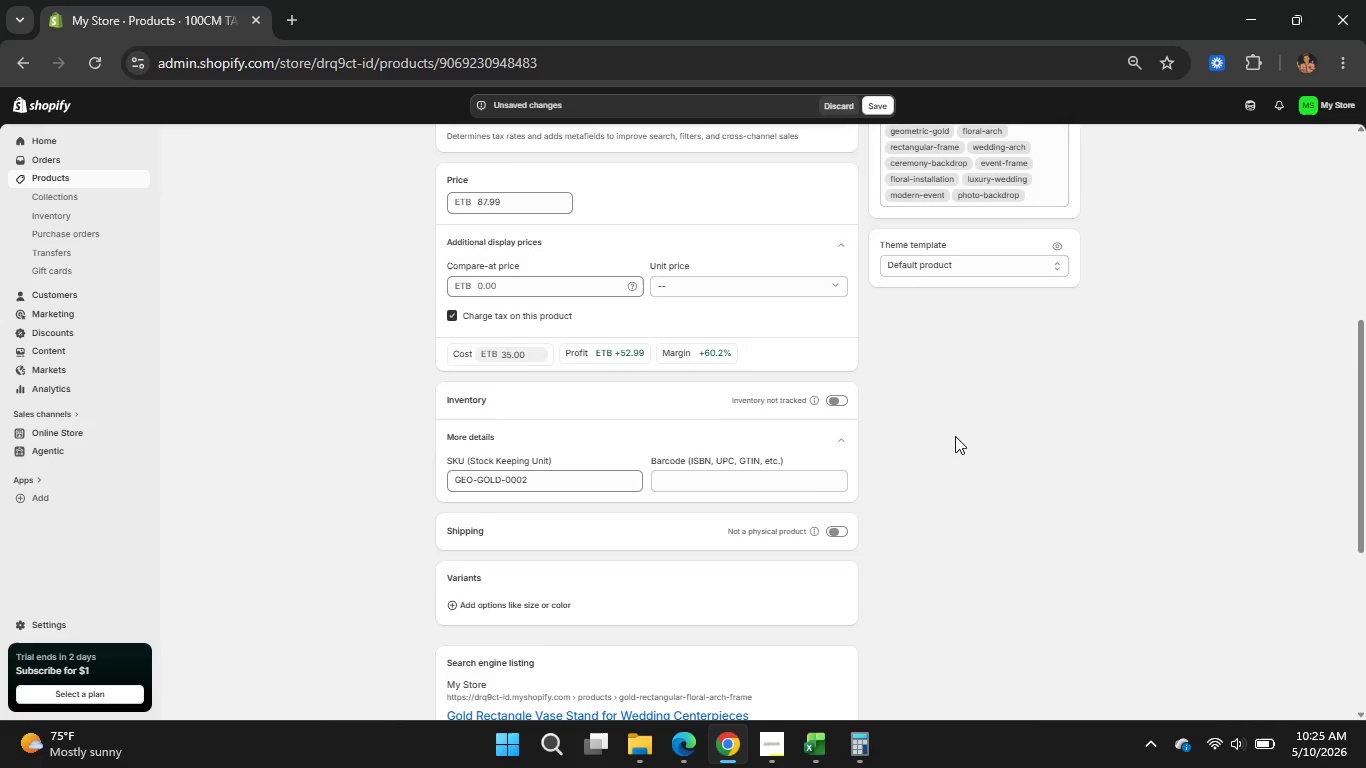 
scroll: coordinate [955, 436], scroll_direction: down, amount: 3.0
 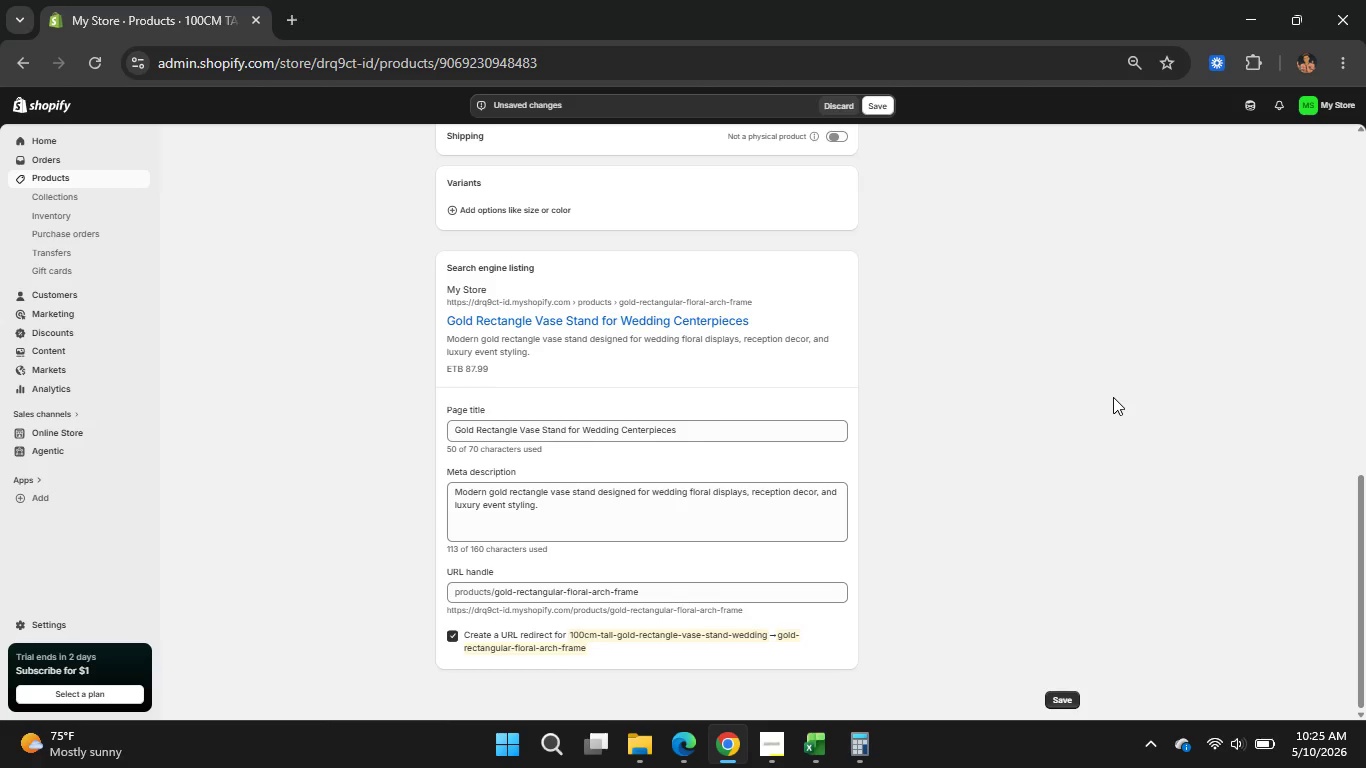 
wait(24.11)
 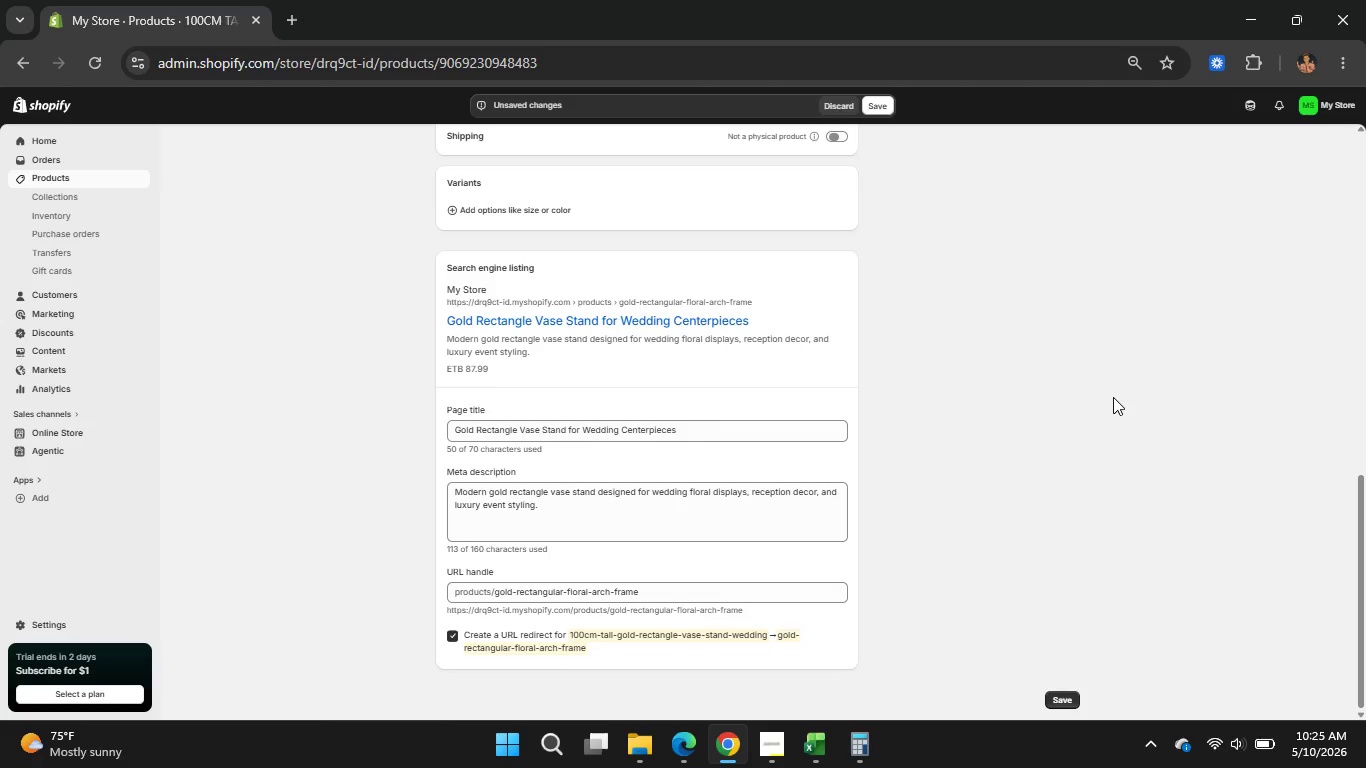 
left_click([644, 508])
 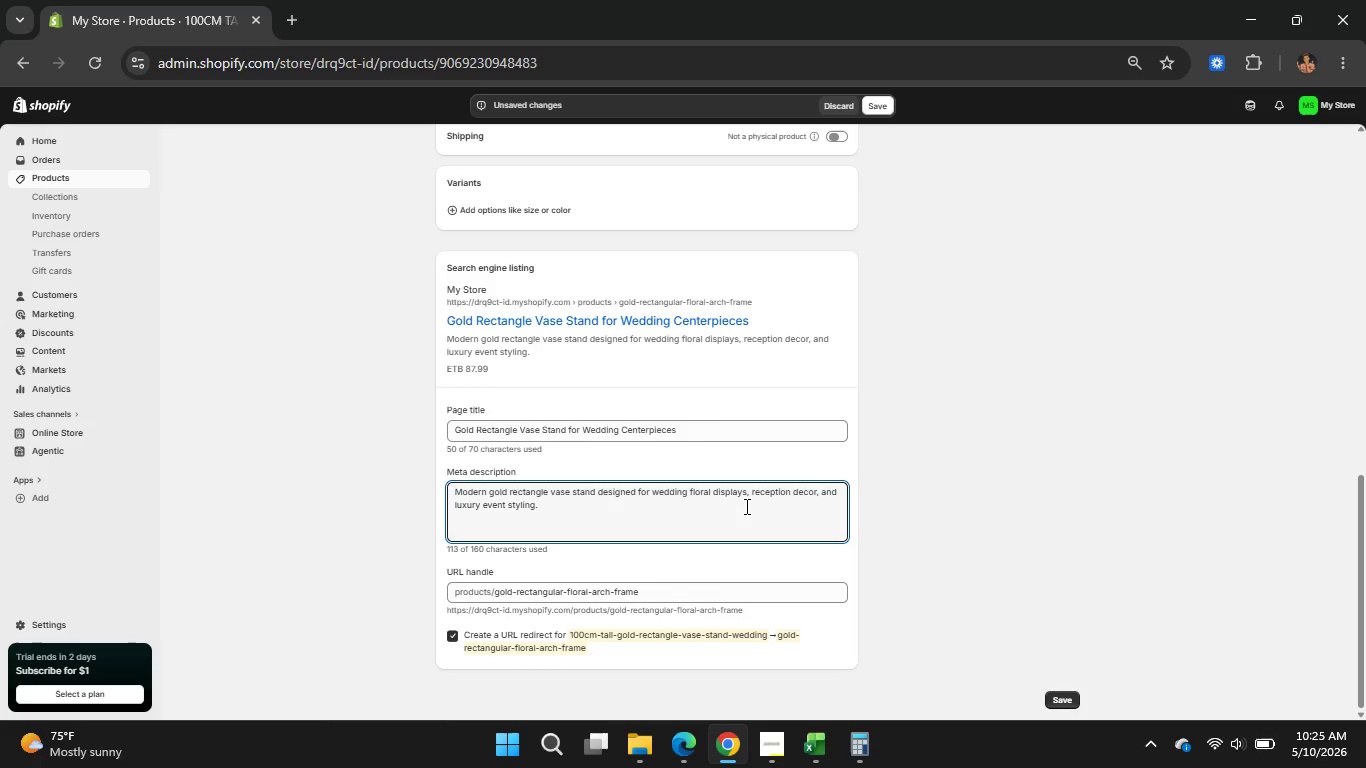 
wait(12.81)
 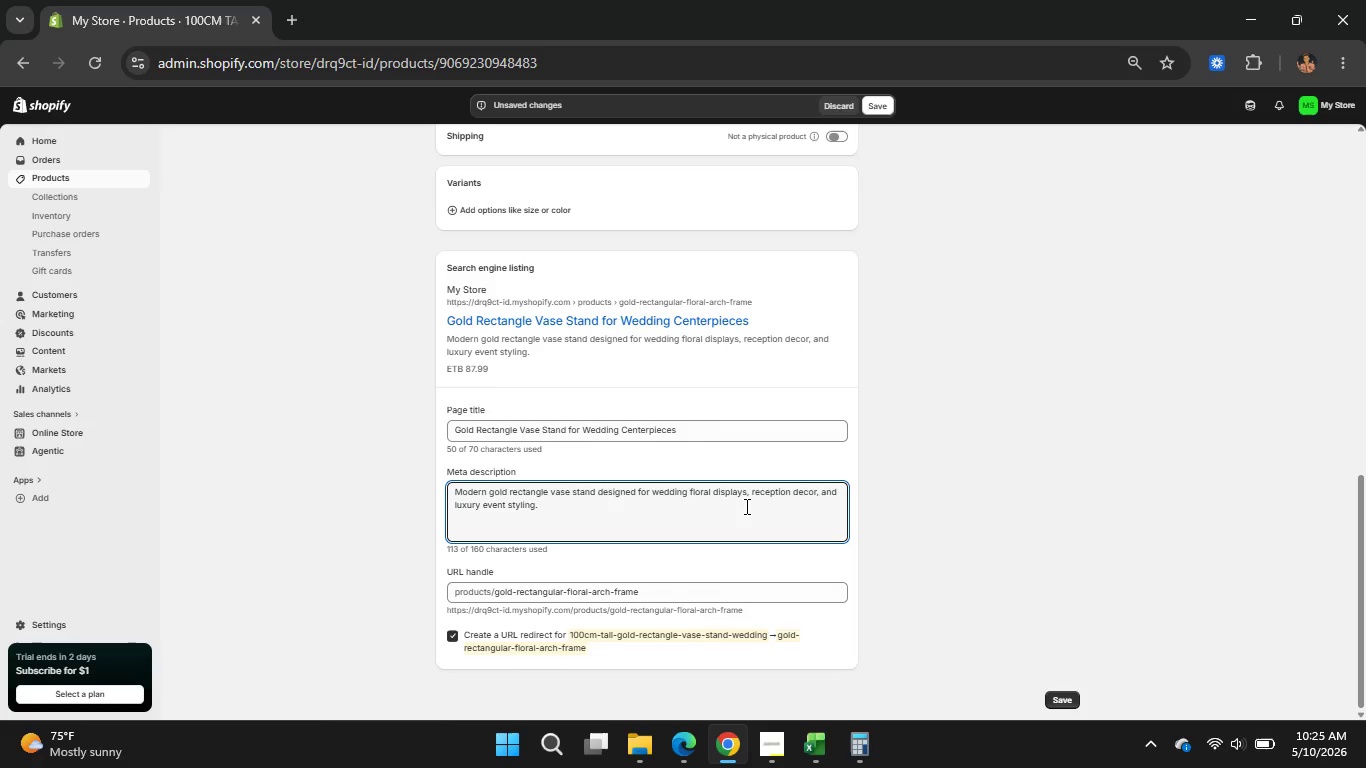 
scroll: coordinate [1046, 528], scroll_direction: down, amount: 2.0
 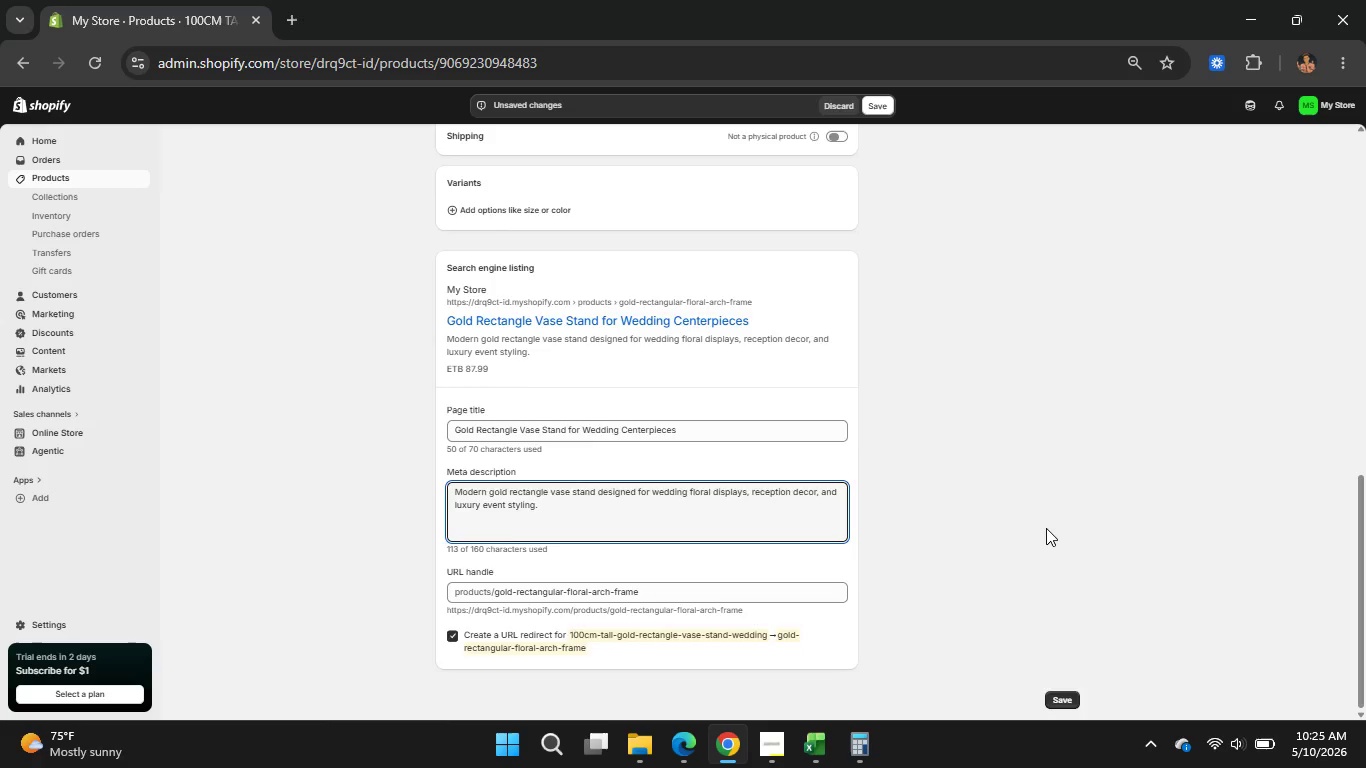 
scroll: coordinate [1046, 528], scroll_direction: none, amount: 0.0
 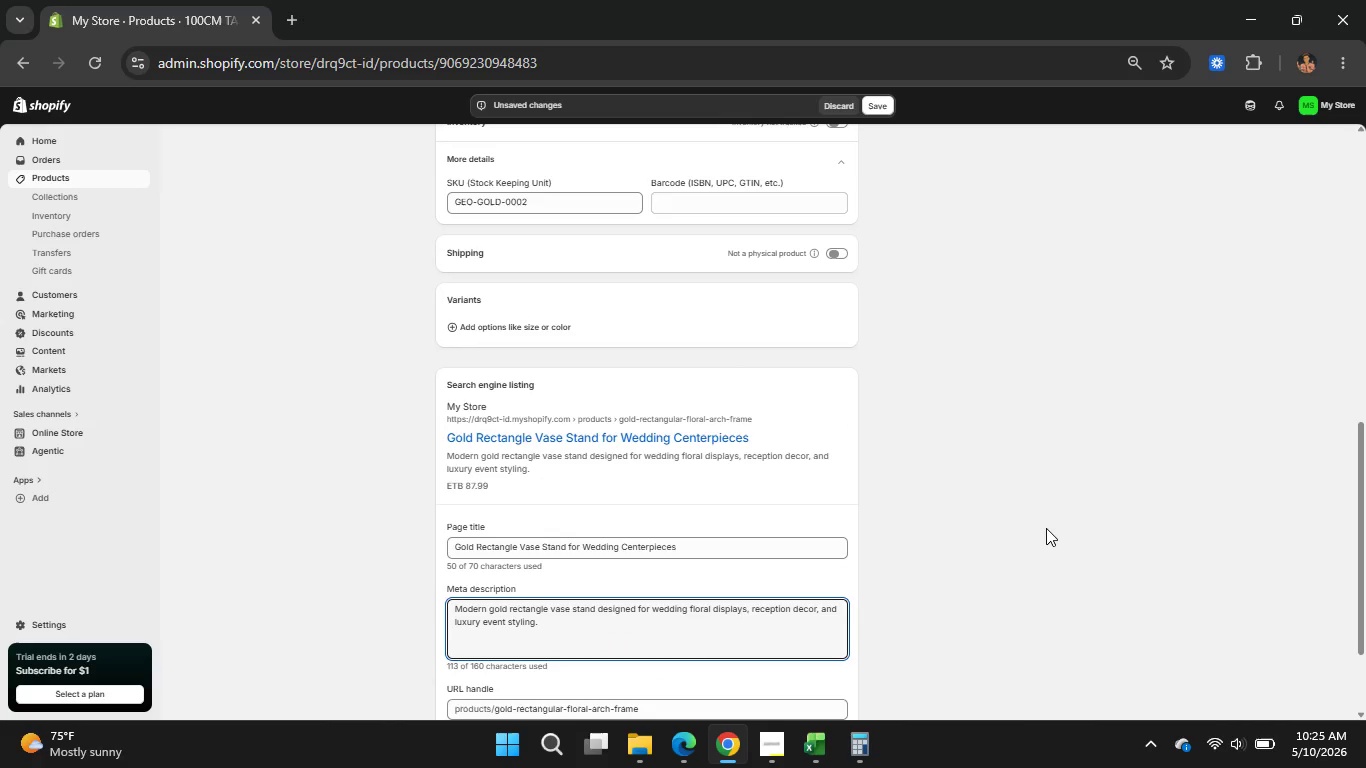 
scroll: coordinate [1046, 528], scroll_direction: up, amount: 3.0
 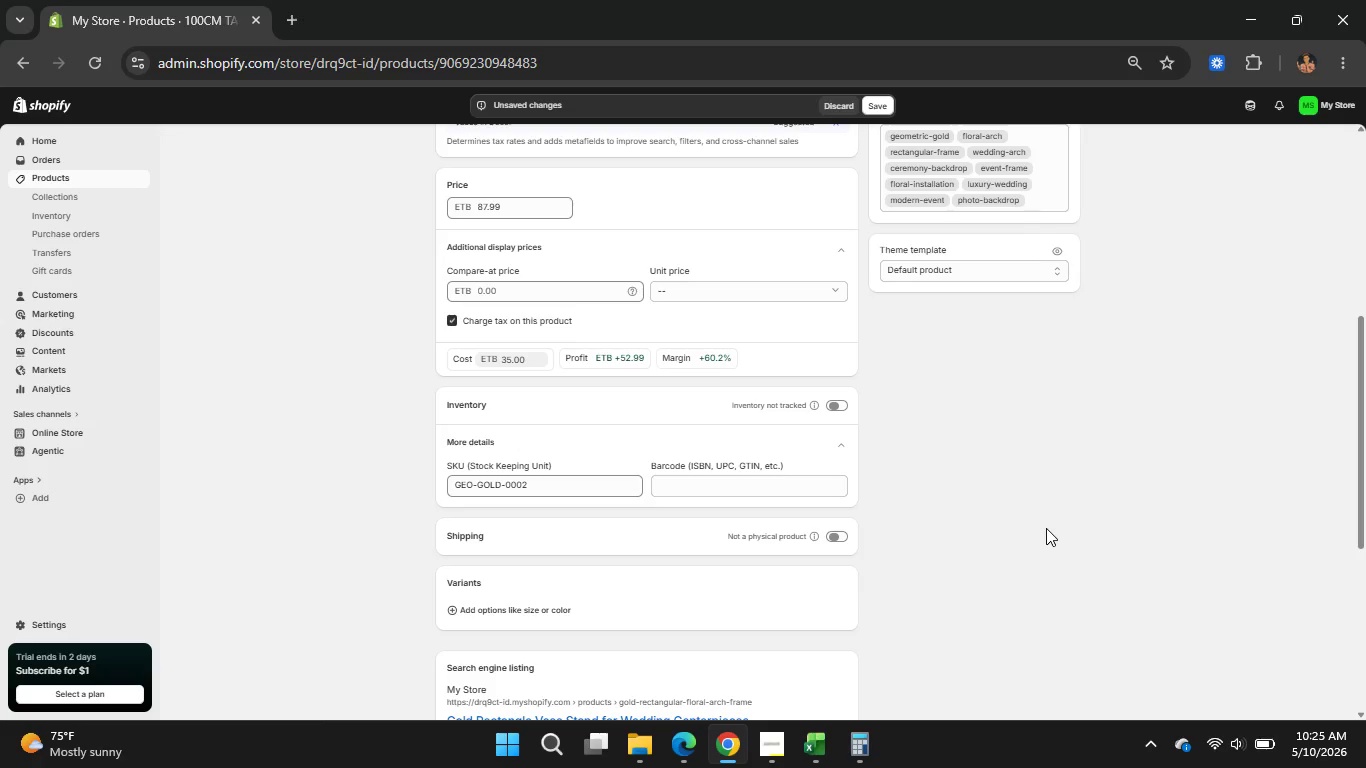 
scroll: coordinate [1046, 528], scroll_direction: none, amount: 0.0
 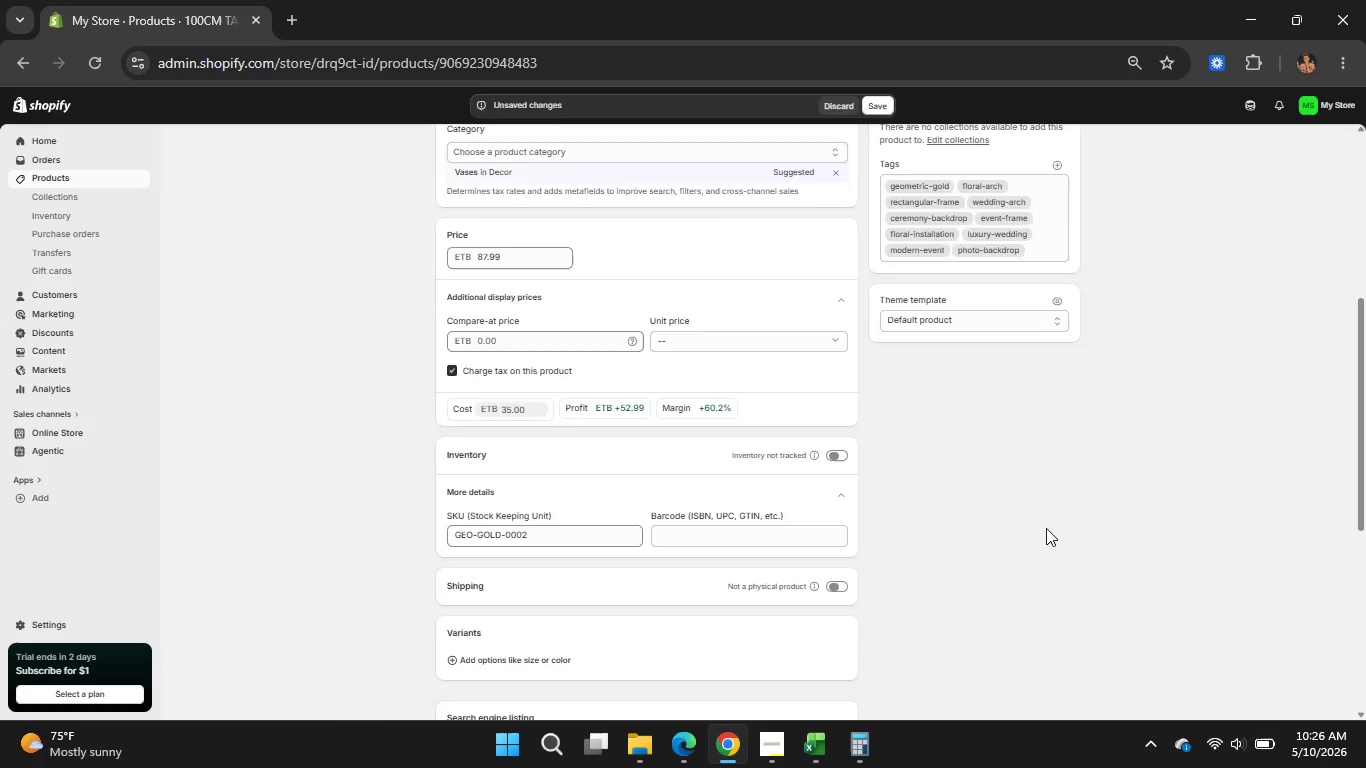 
scroll: coordinate [1046, 528], scroll_direction: up, amount: 3.0
 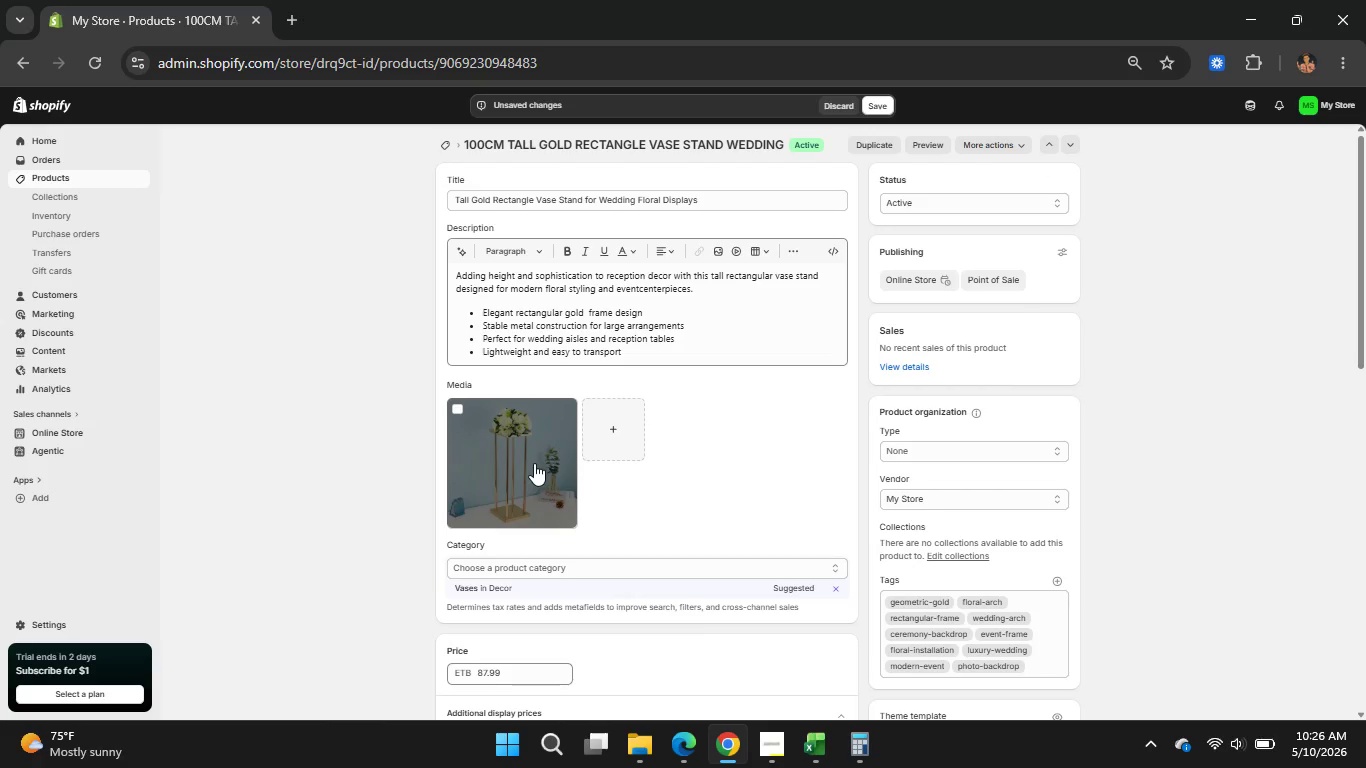 
left_click([534, 463])
 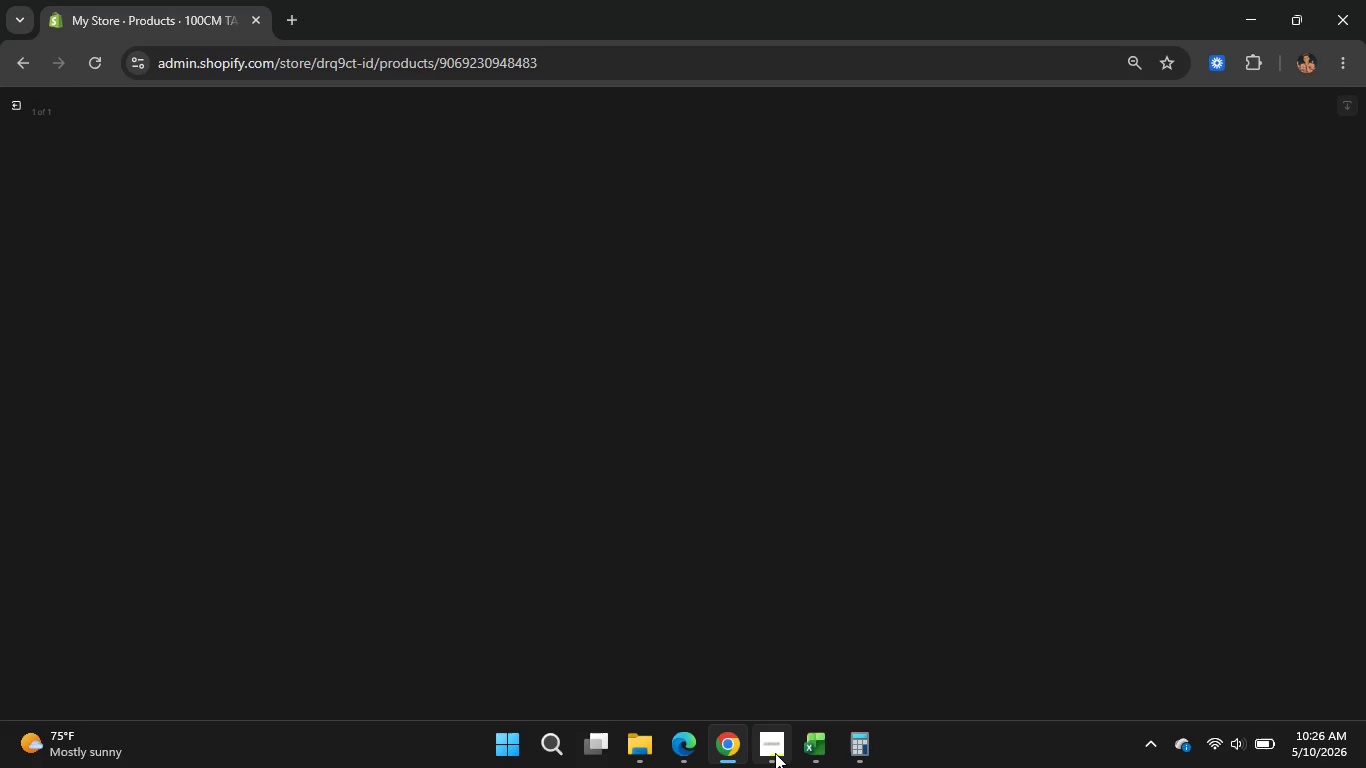 
left_click([775, 753])